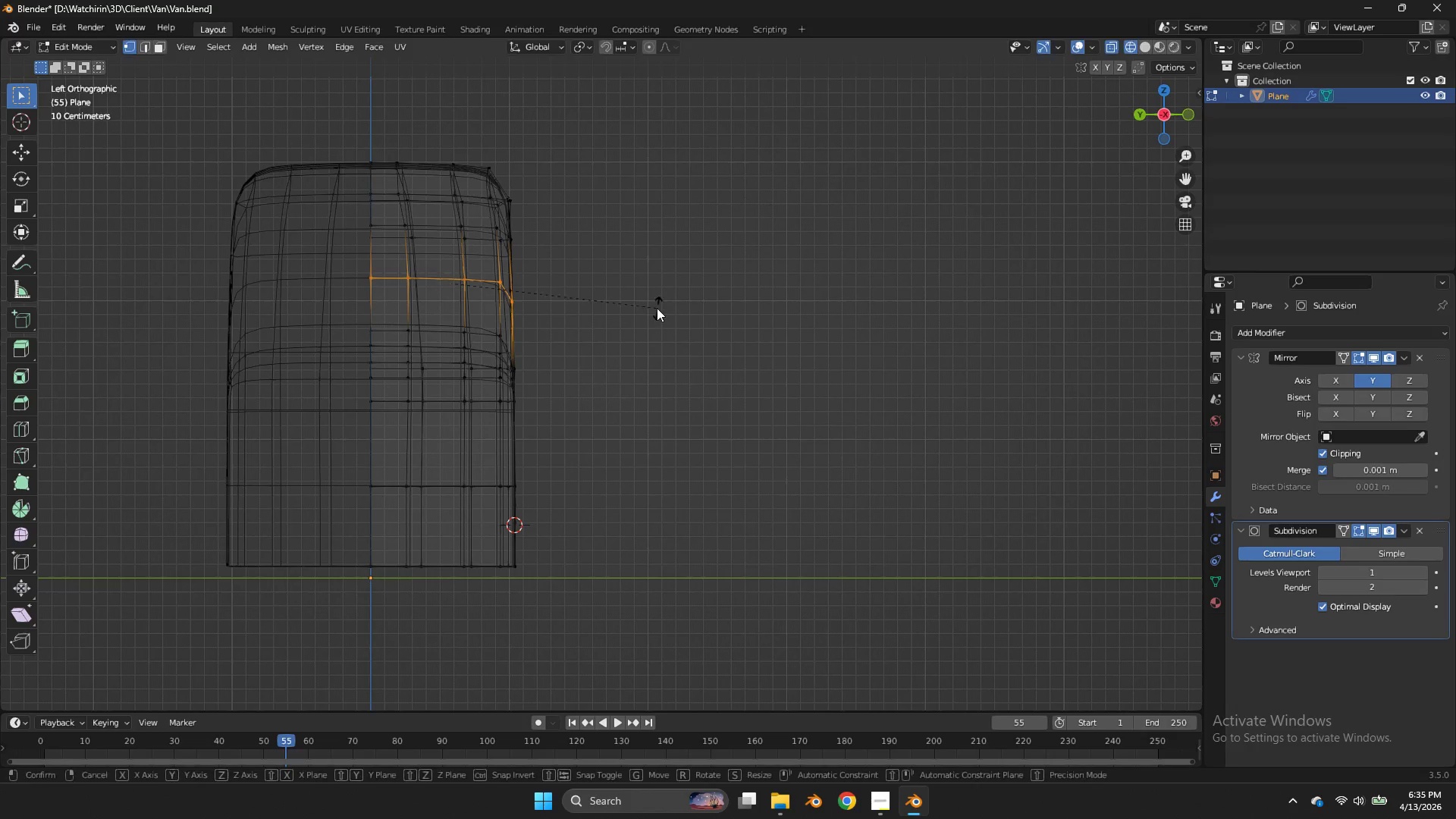 
key(R)
 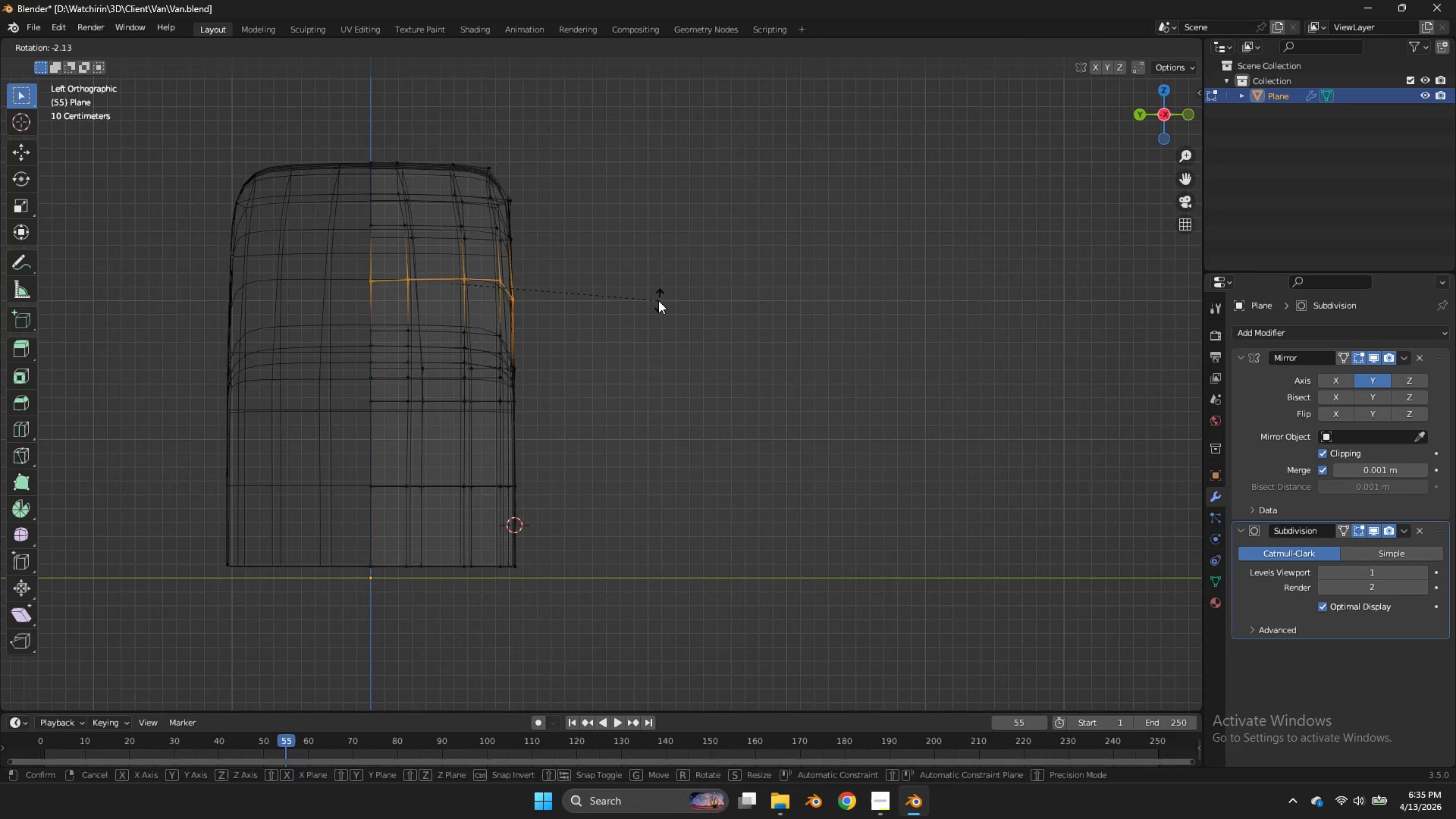 
left_click([658, 300])
 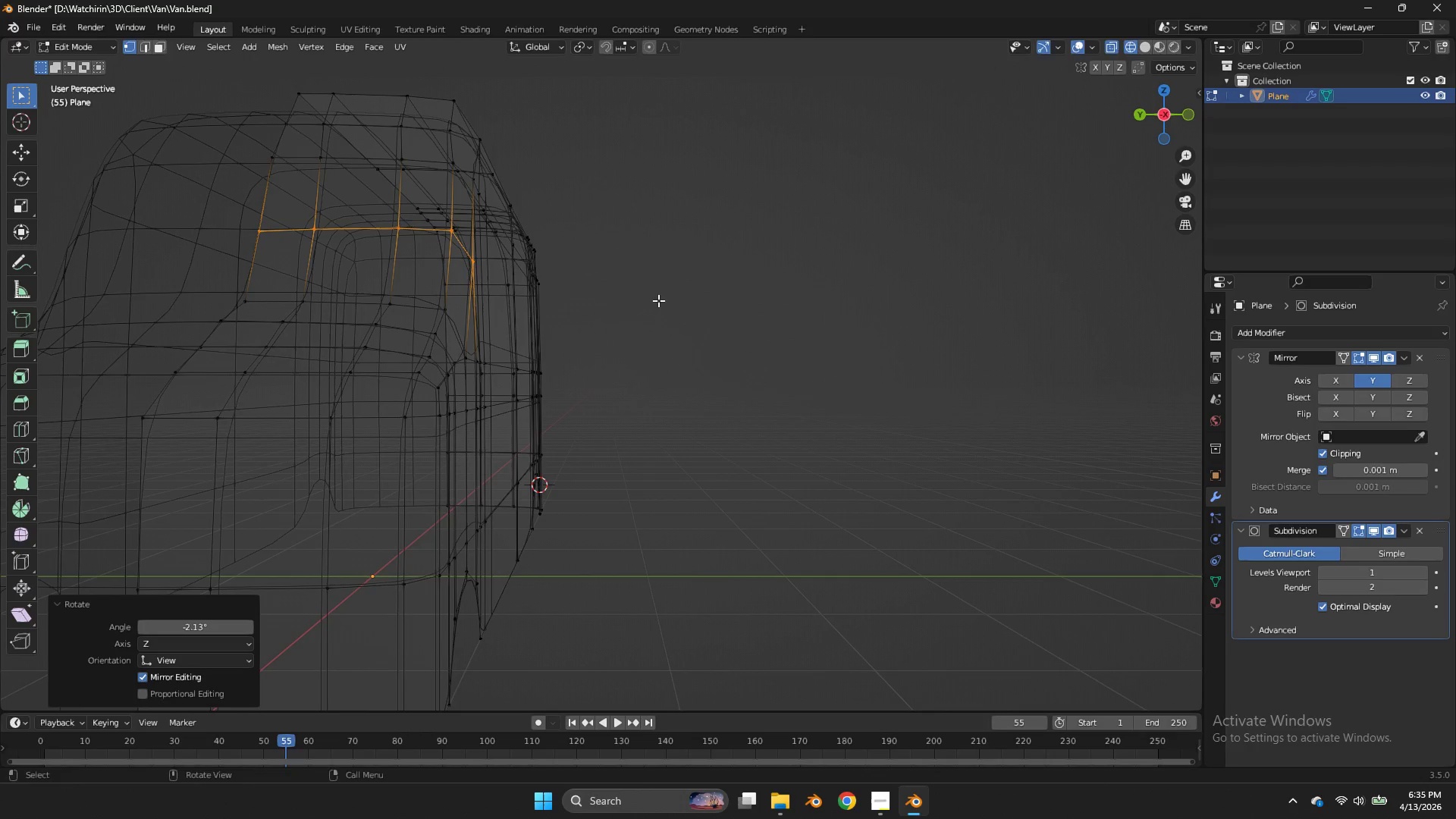 
middle_click([658, 300])
 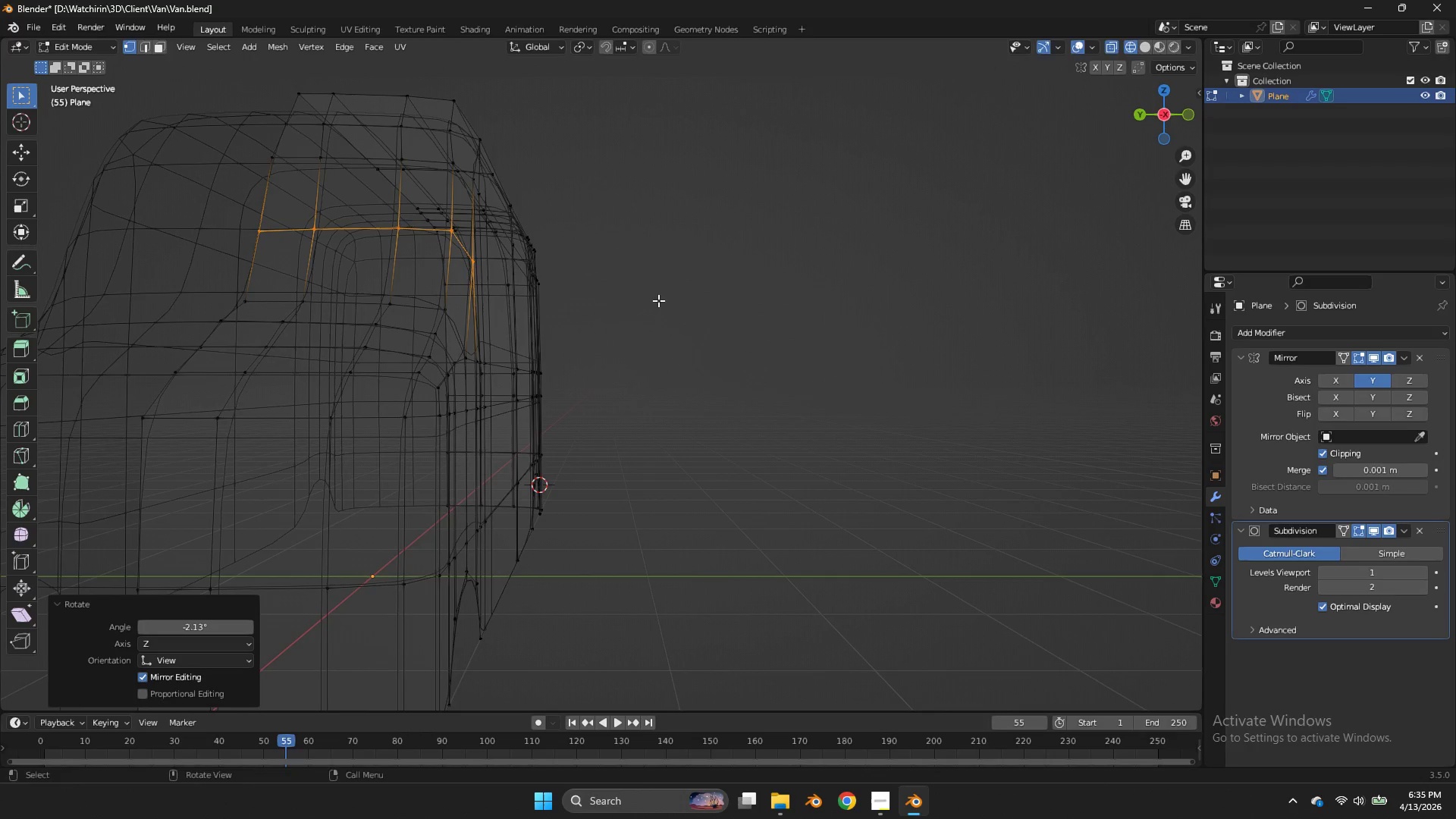 
left_click([658, 300])
 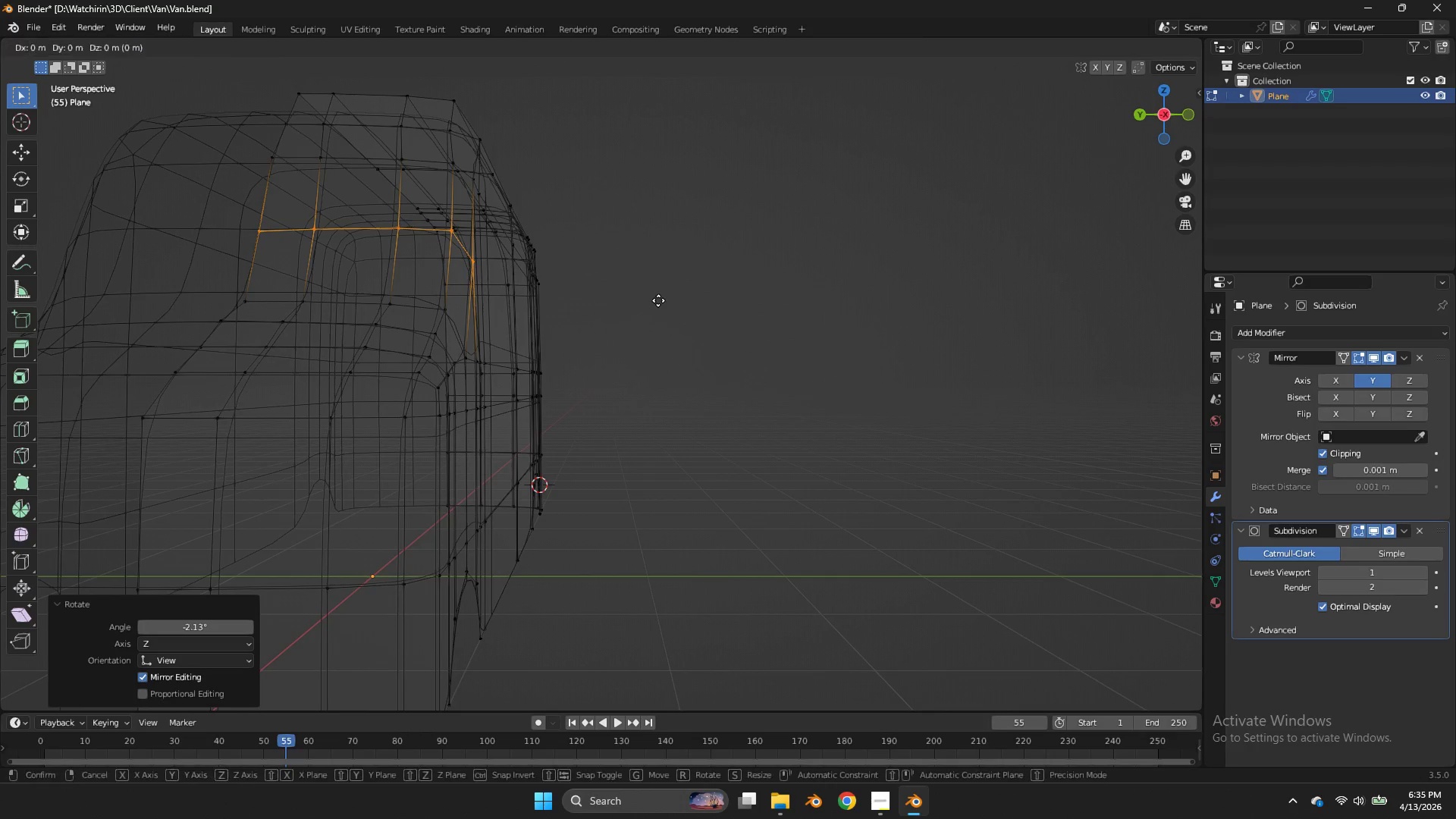 
key(G)
 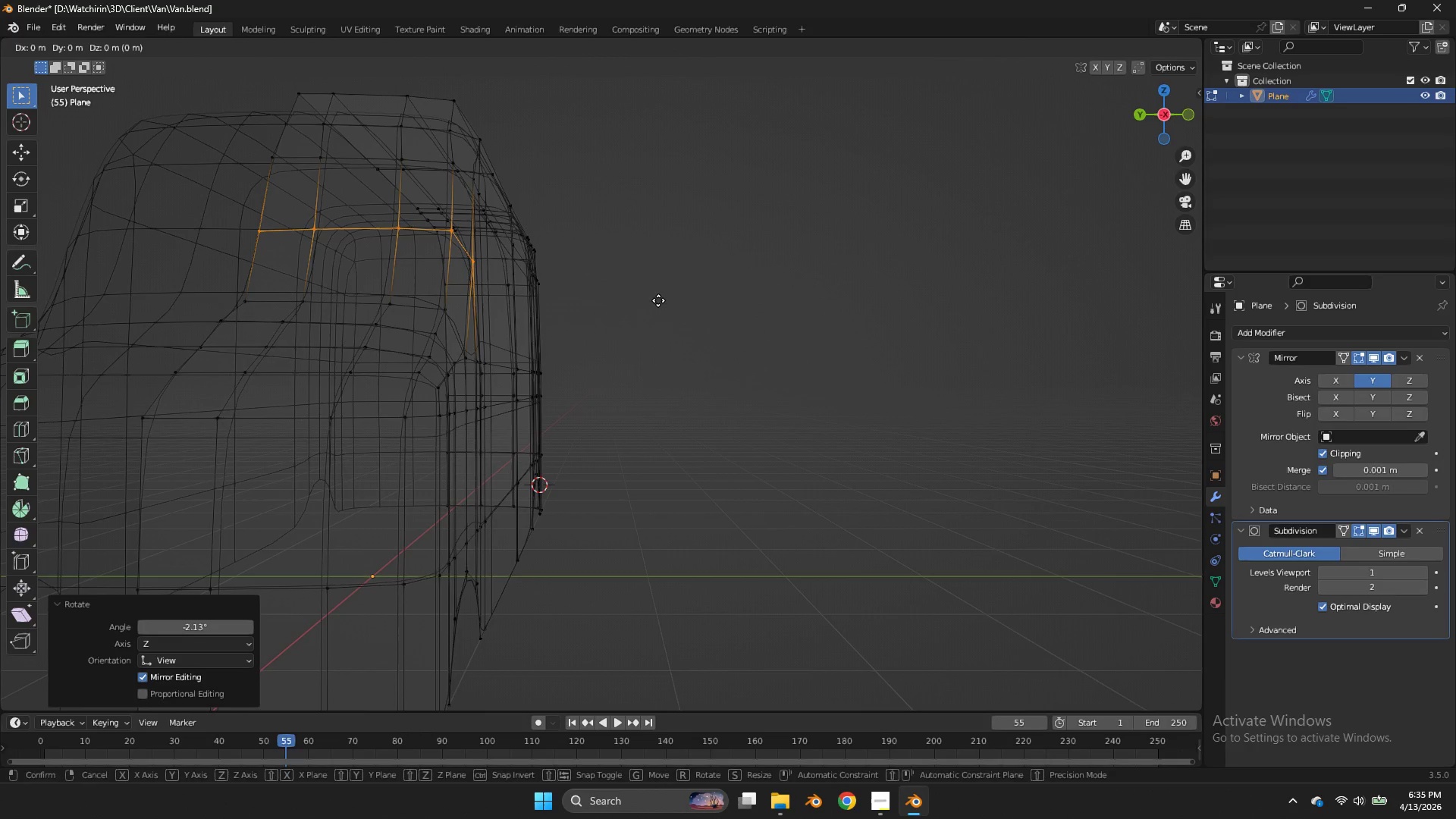 
key(Shift+ShiftLeft)
 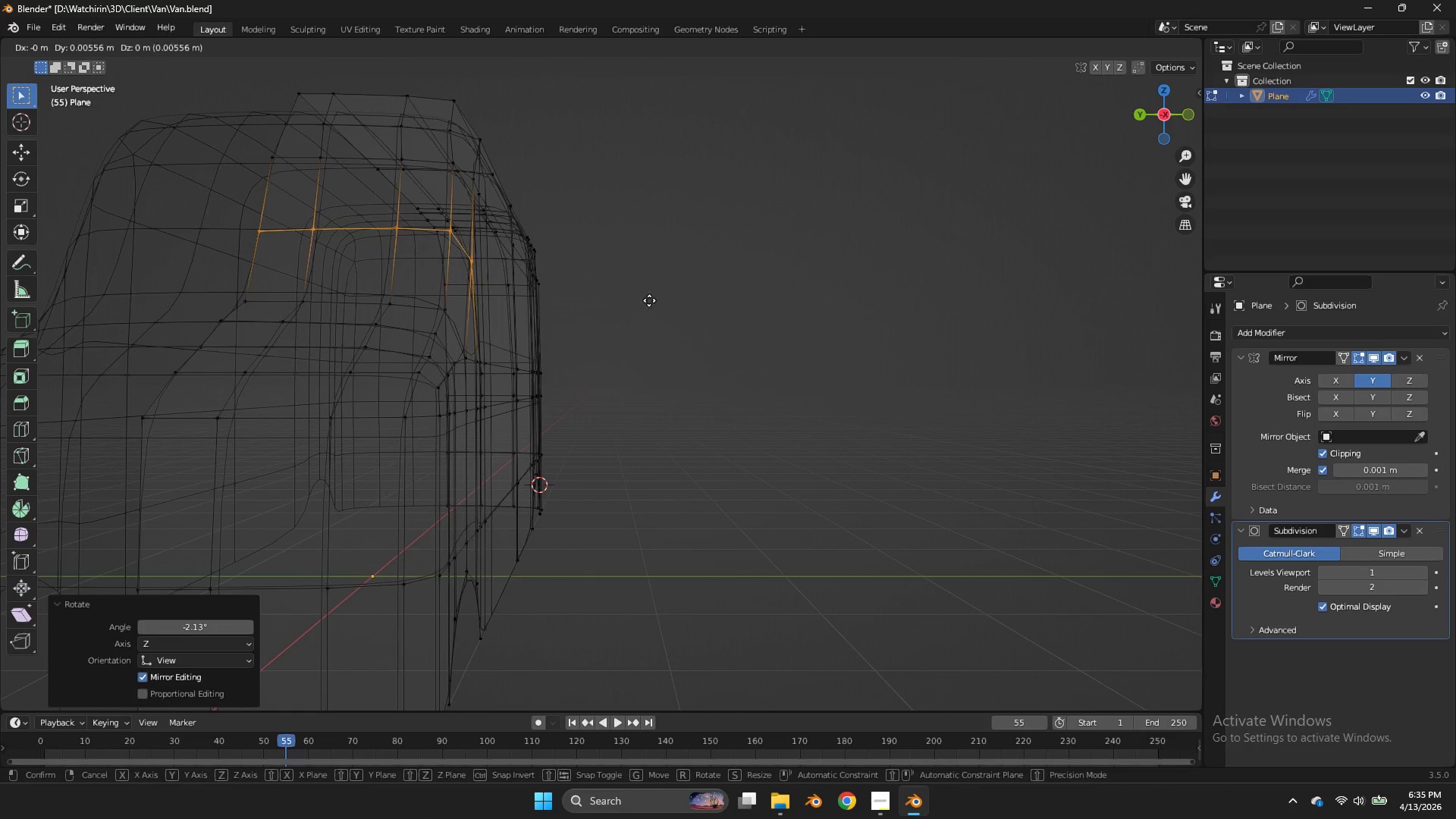 
key(Shift+ShiftLeft)
 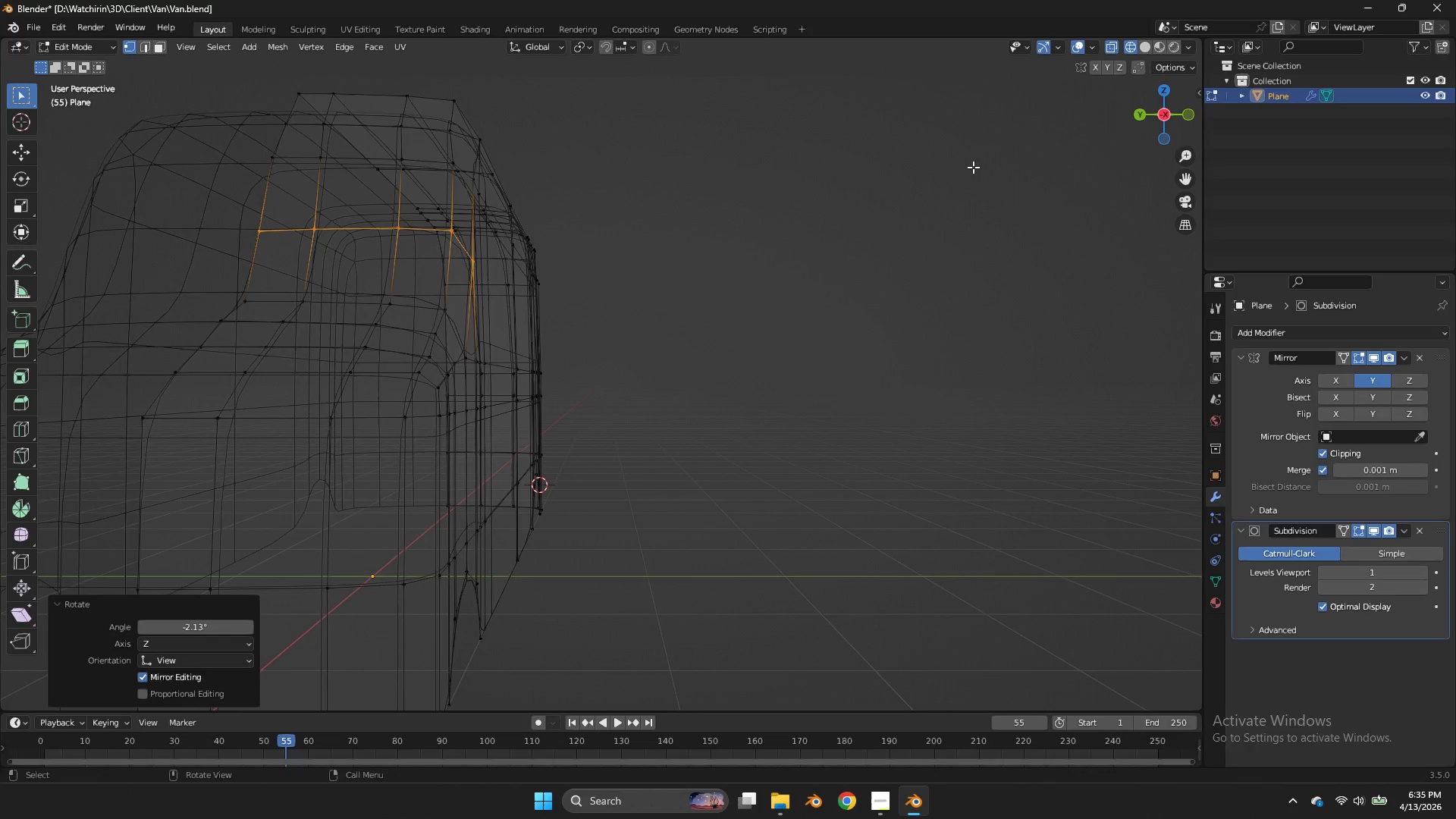 
key(Control+ControlLeft)
 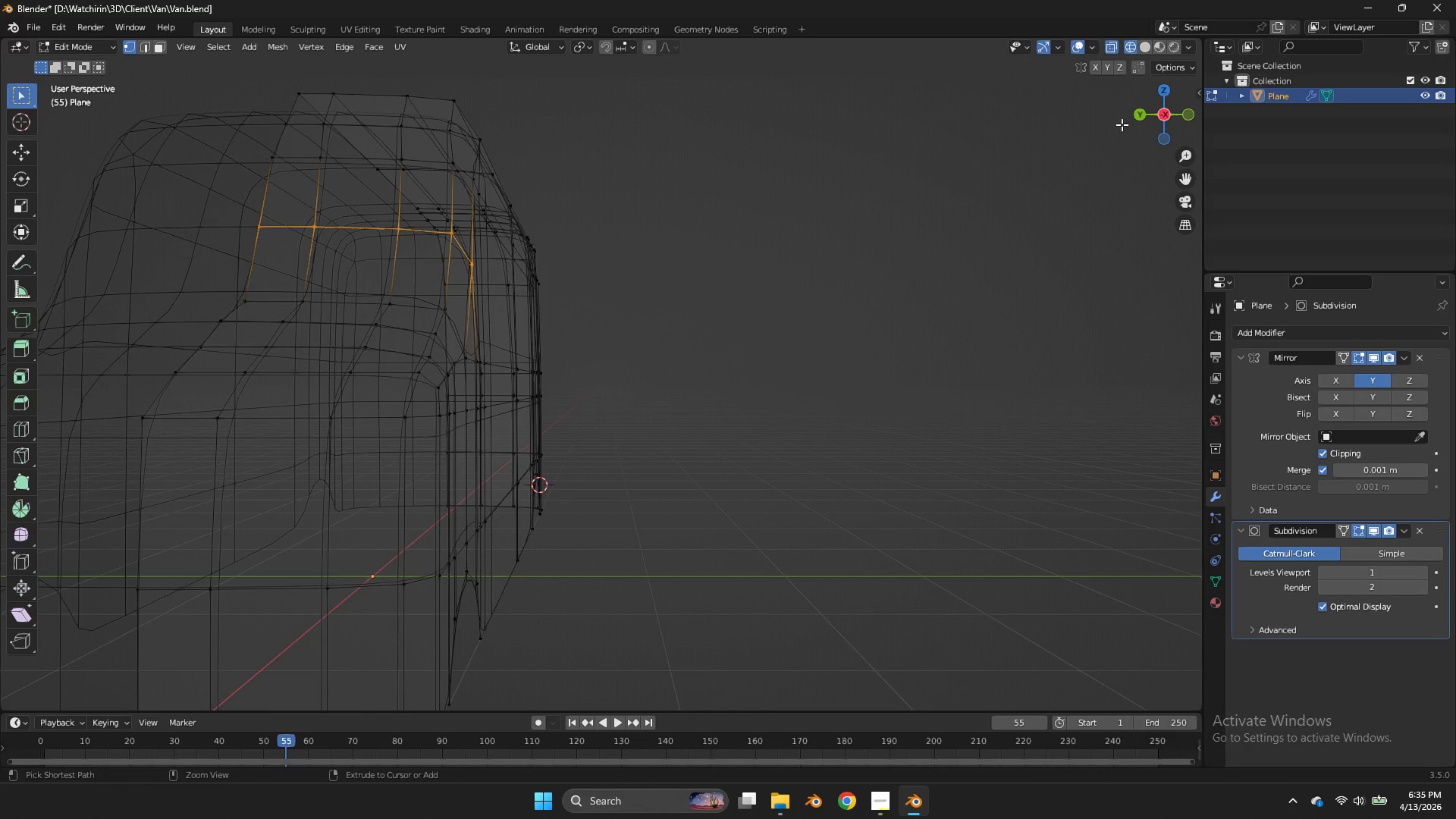 
key(Control+Z)
 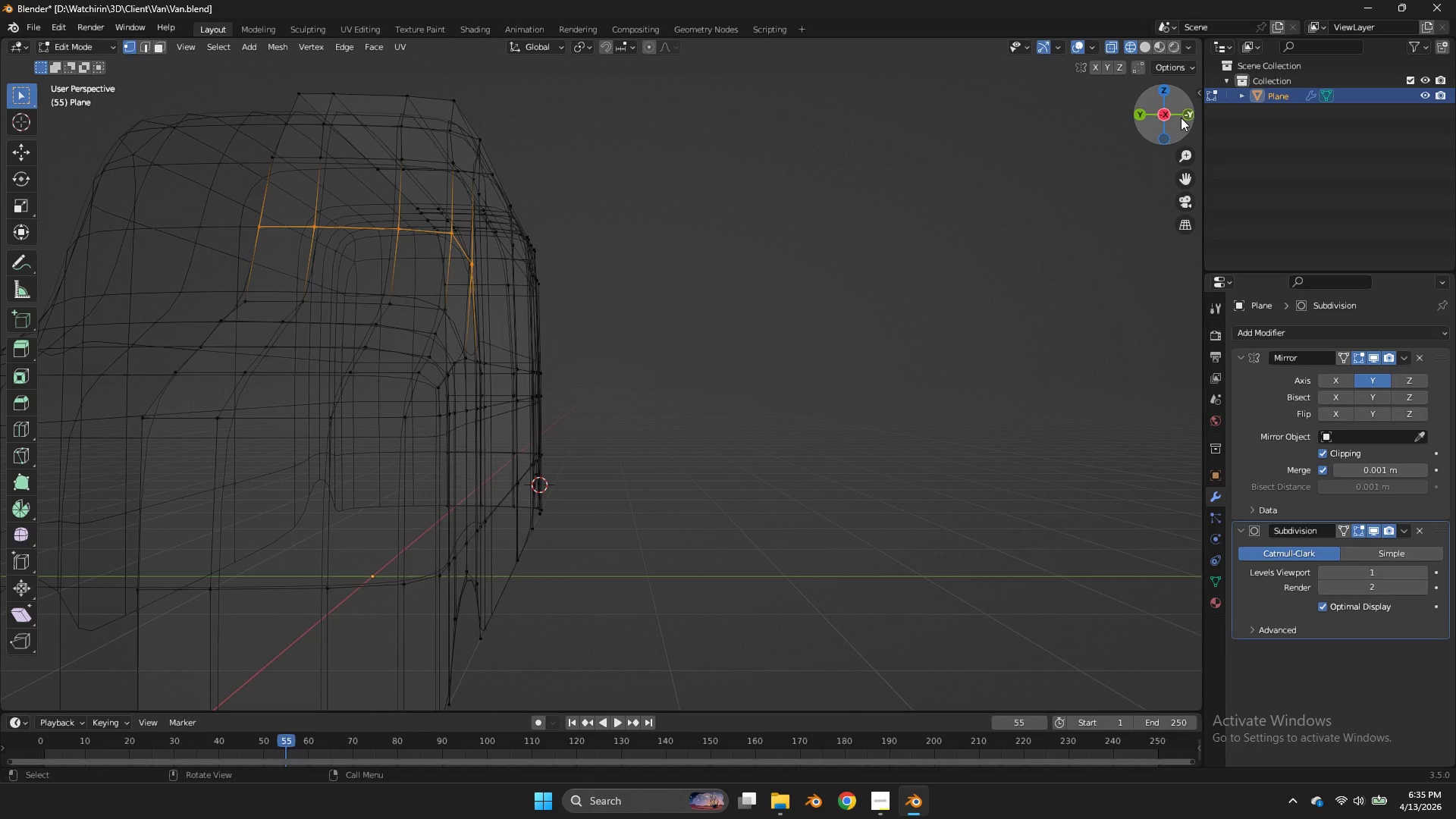 
left_click([1181, 118])
 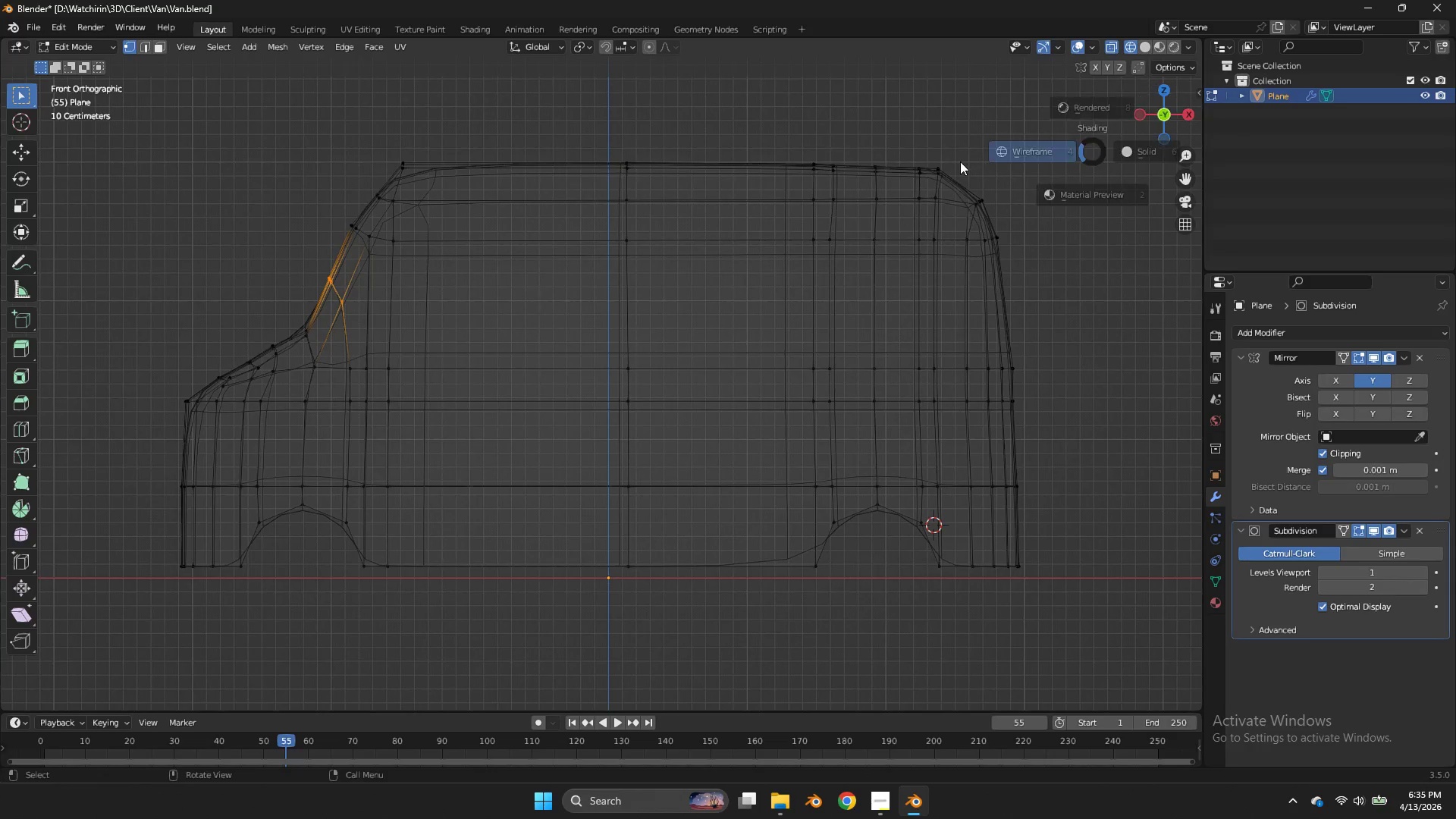 
type(zz)
key(Tab)
key(Tab)
 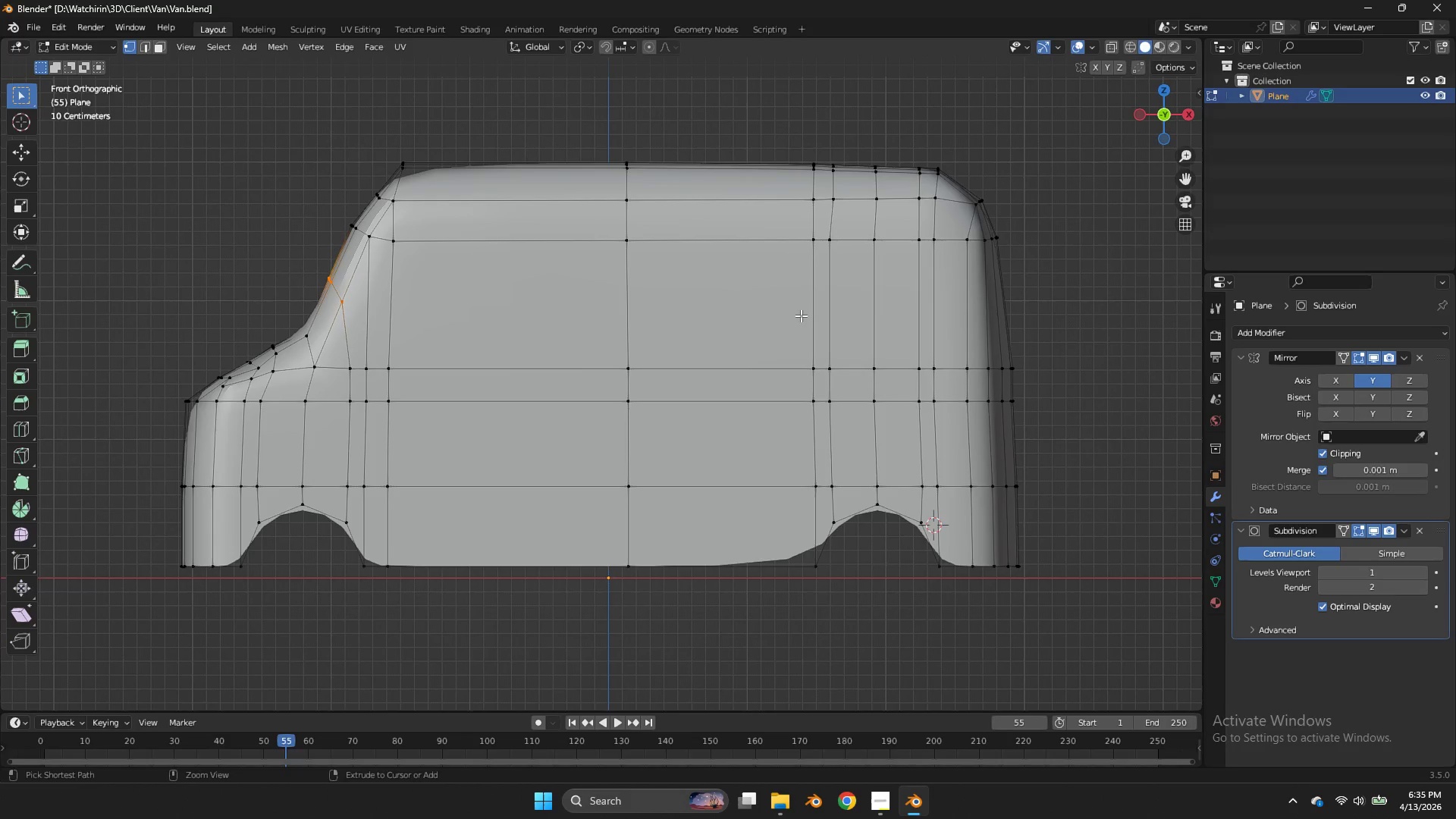 
key(Control+R)
 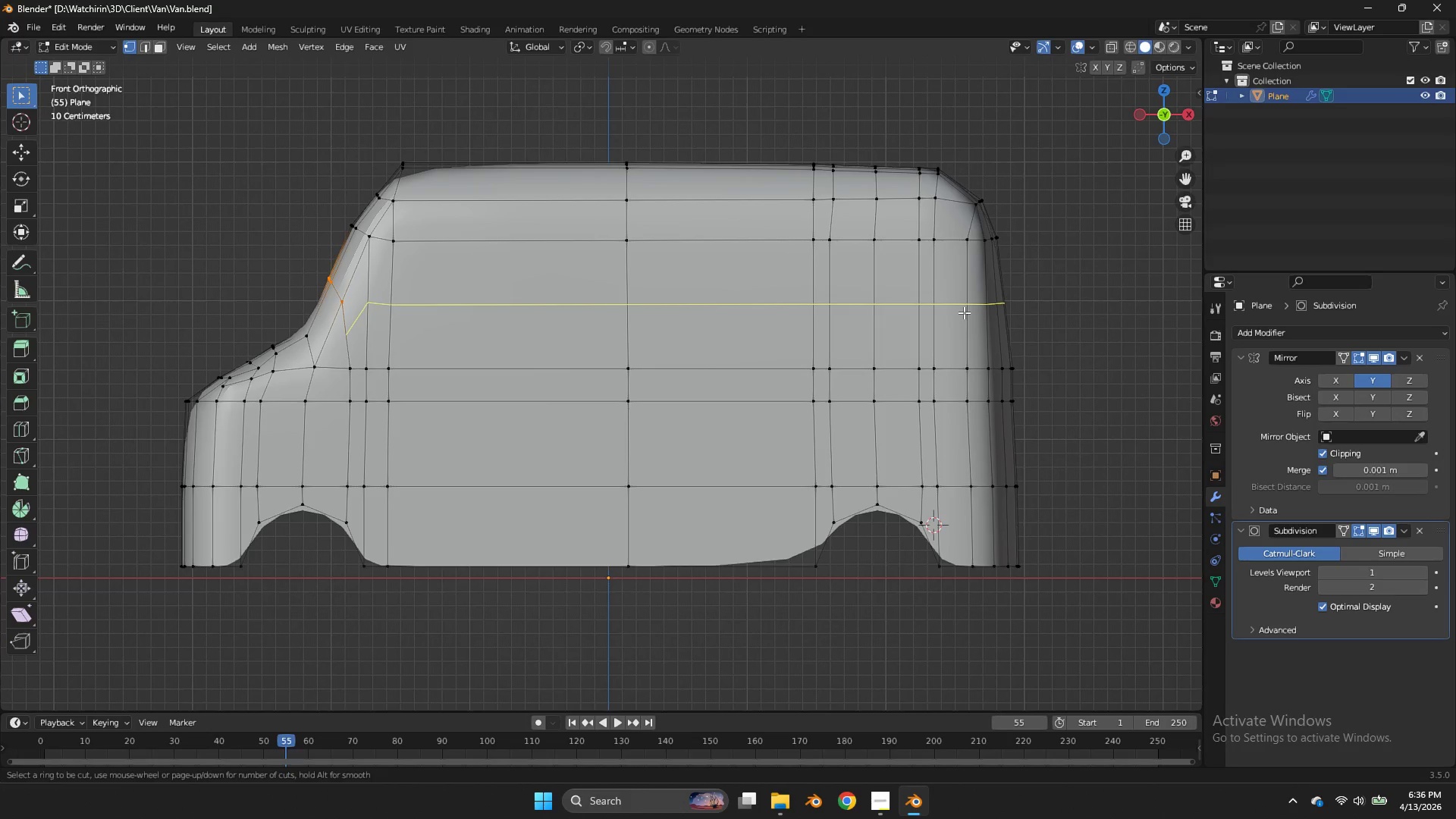 
double_click([964, 312])
 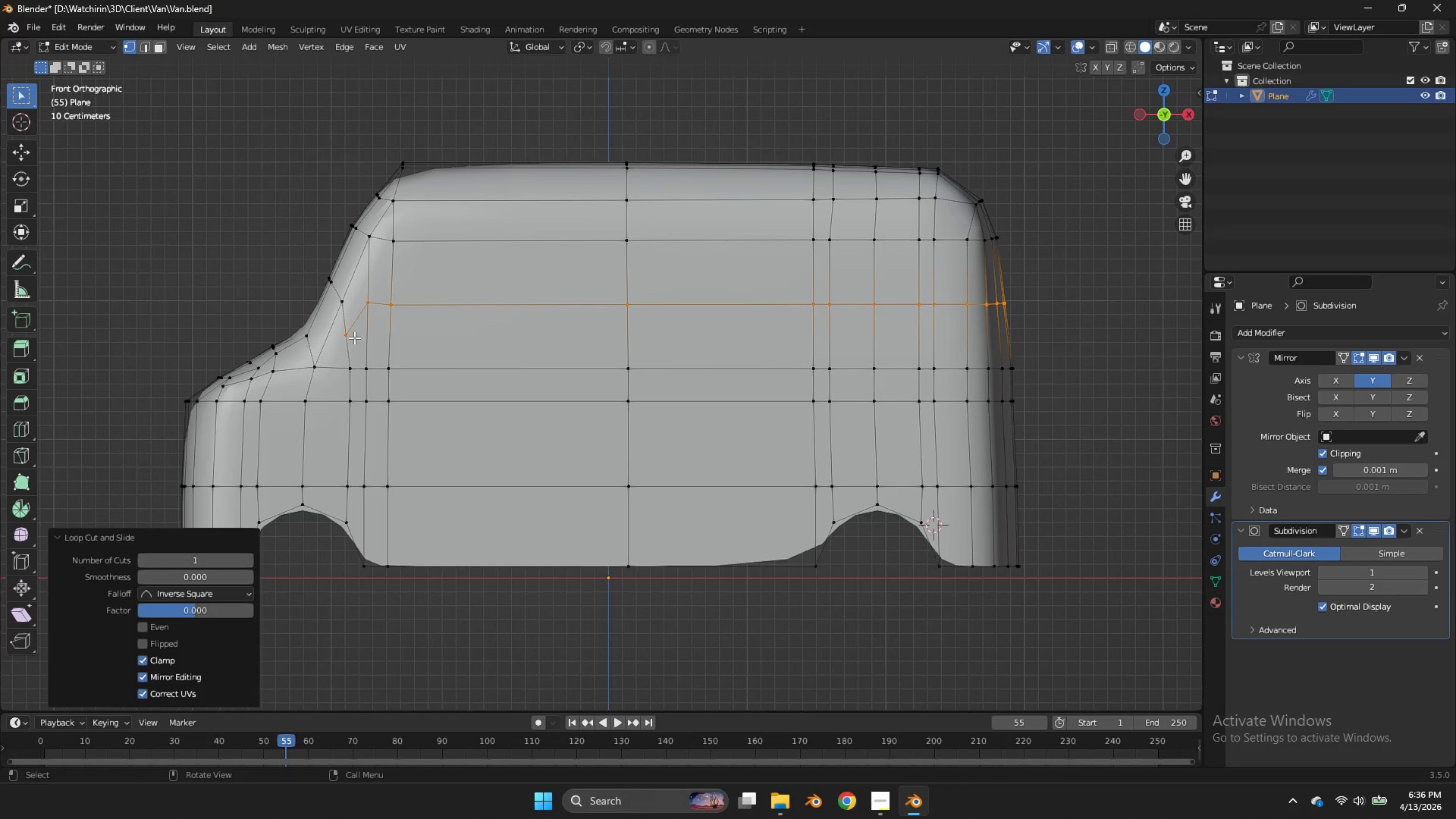 
double_click([354, 337])
 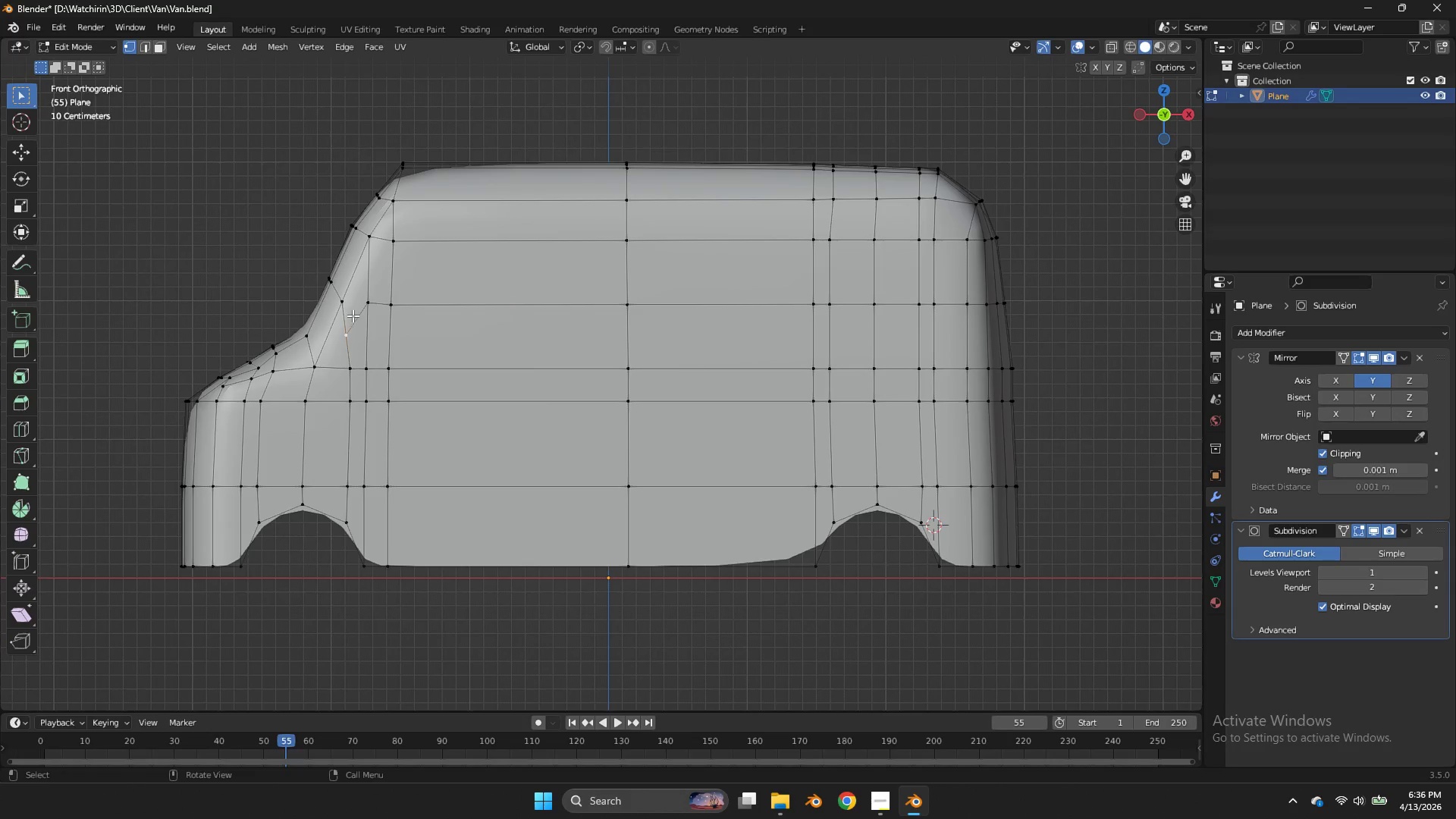 
key(Shift+ShiftLeft)
 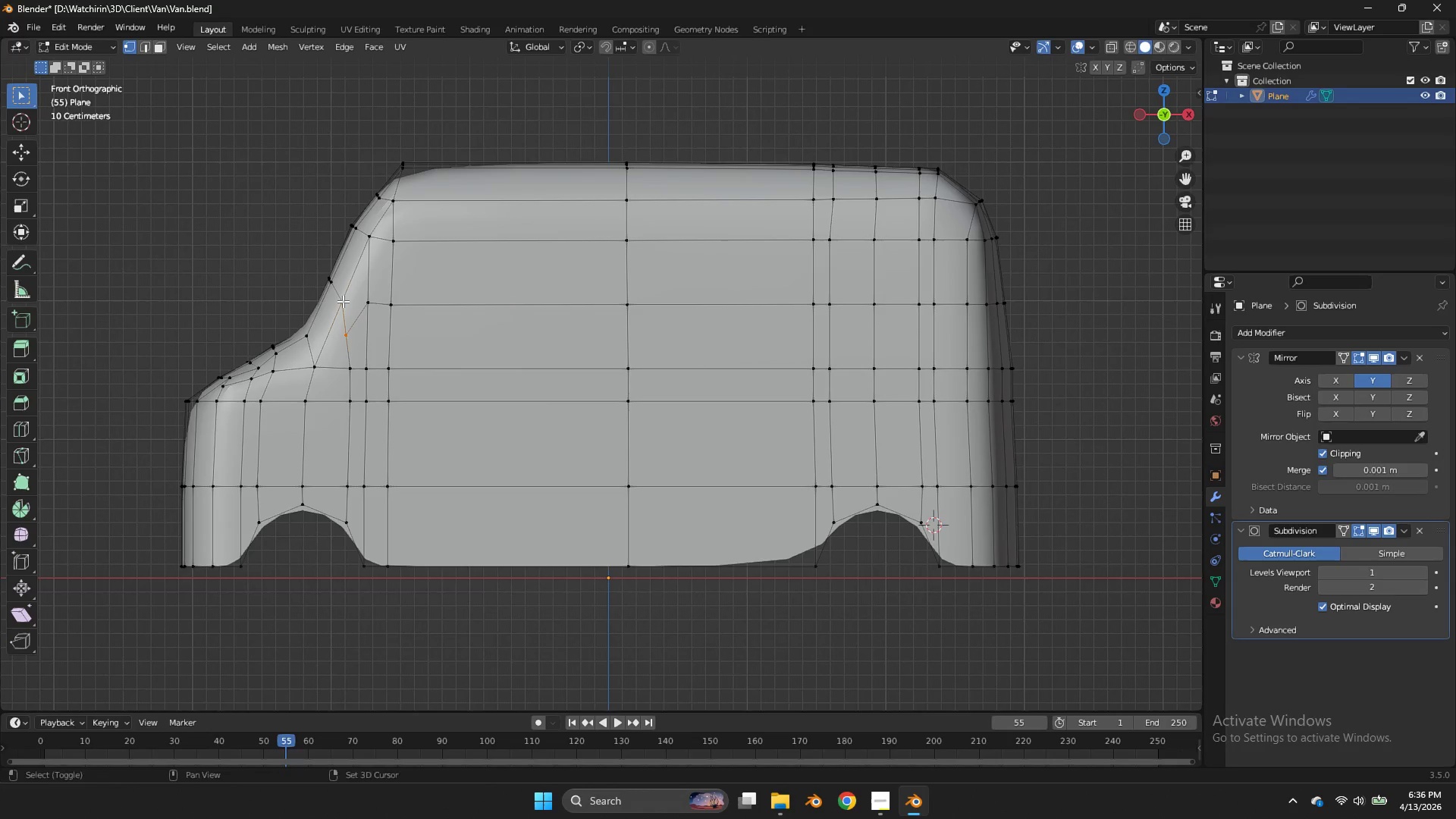 
left_click([343, 301])
 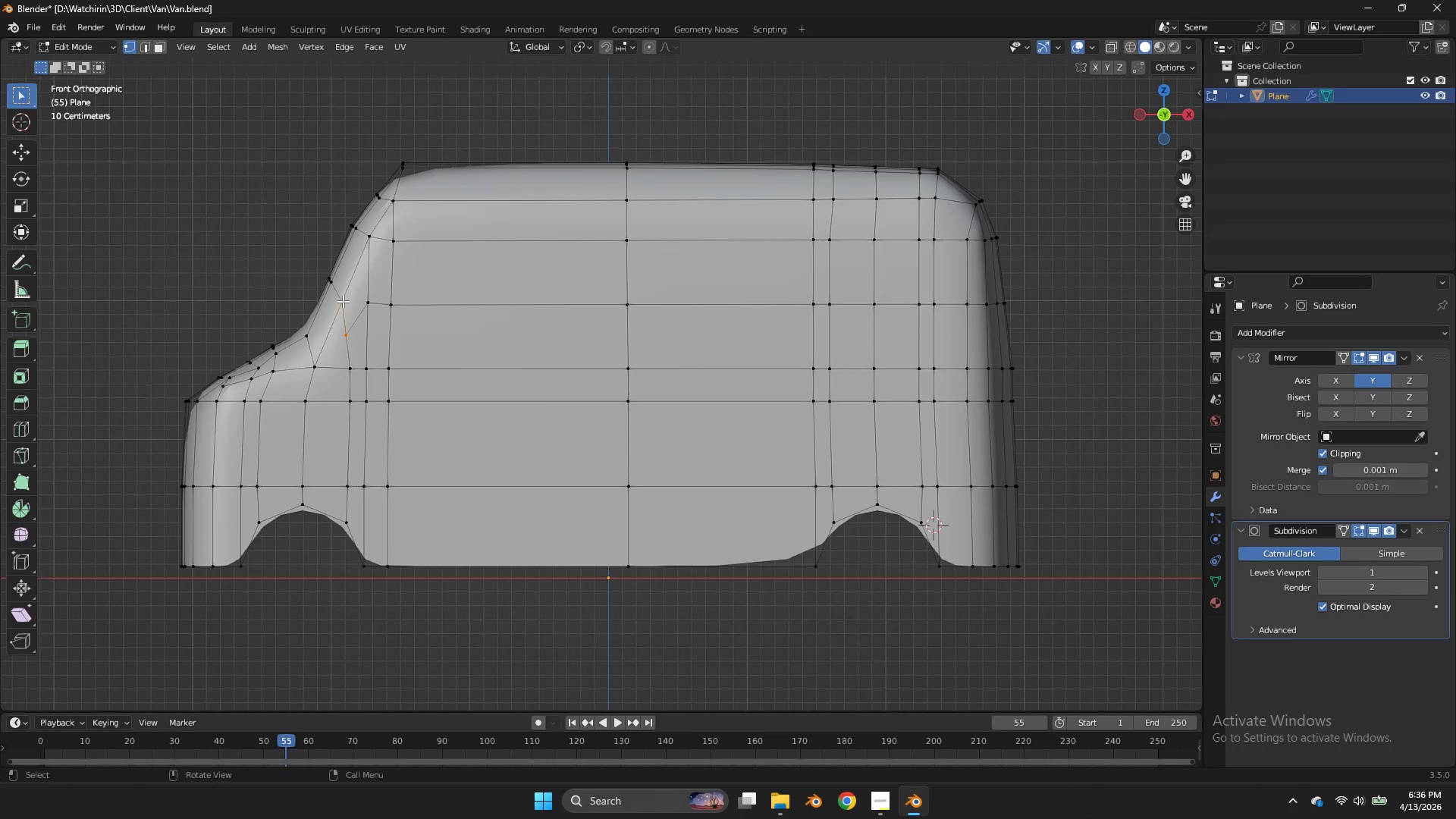 
key(M)
 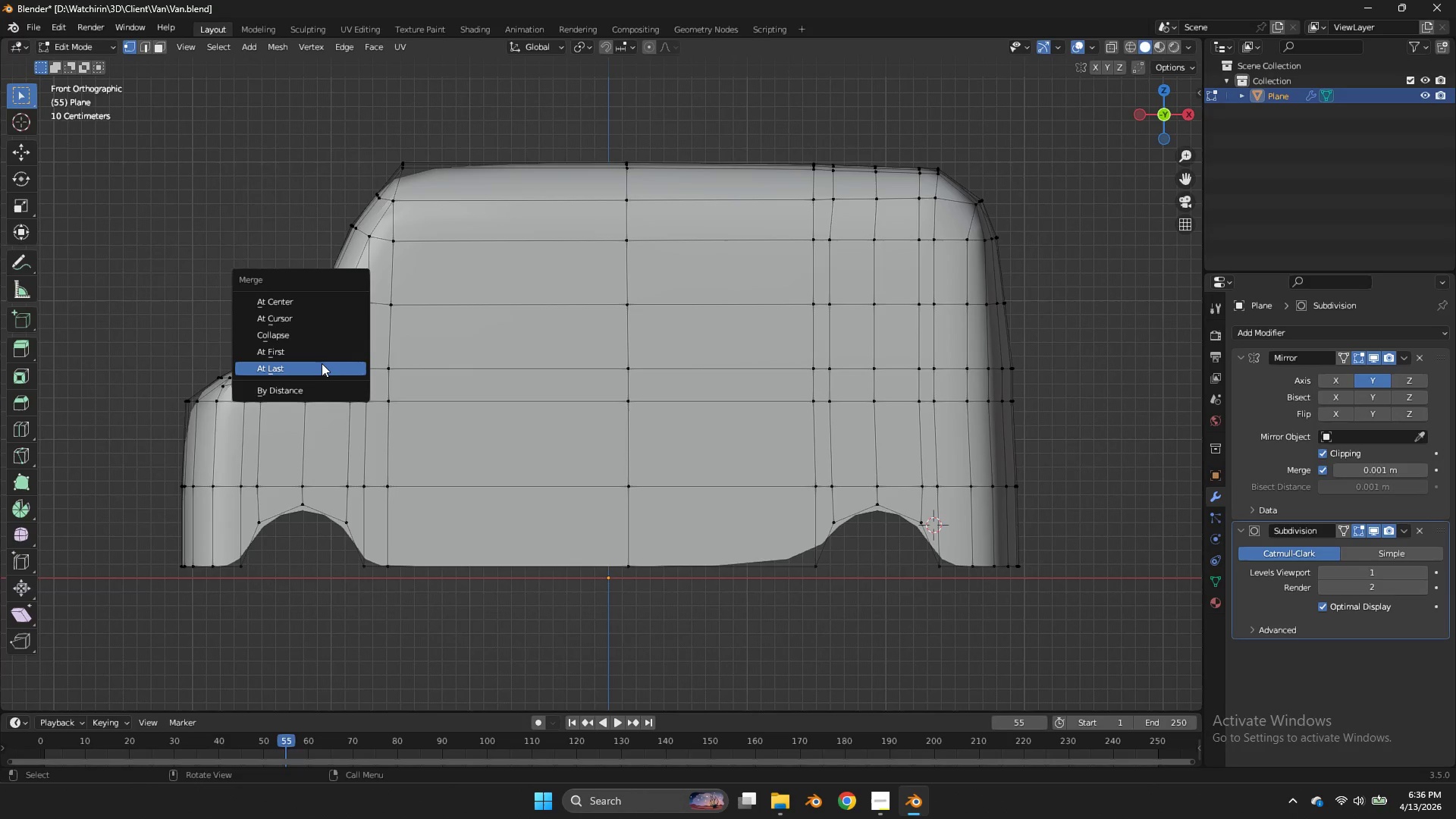 
left_click([317, 366])
 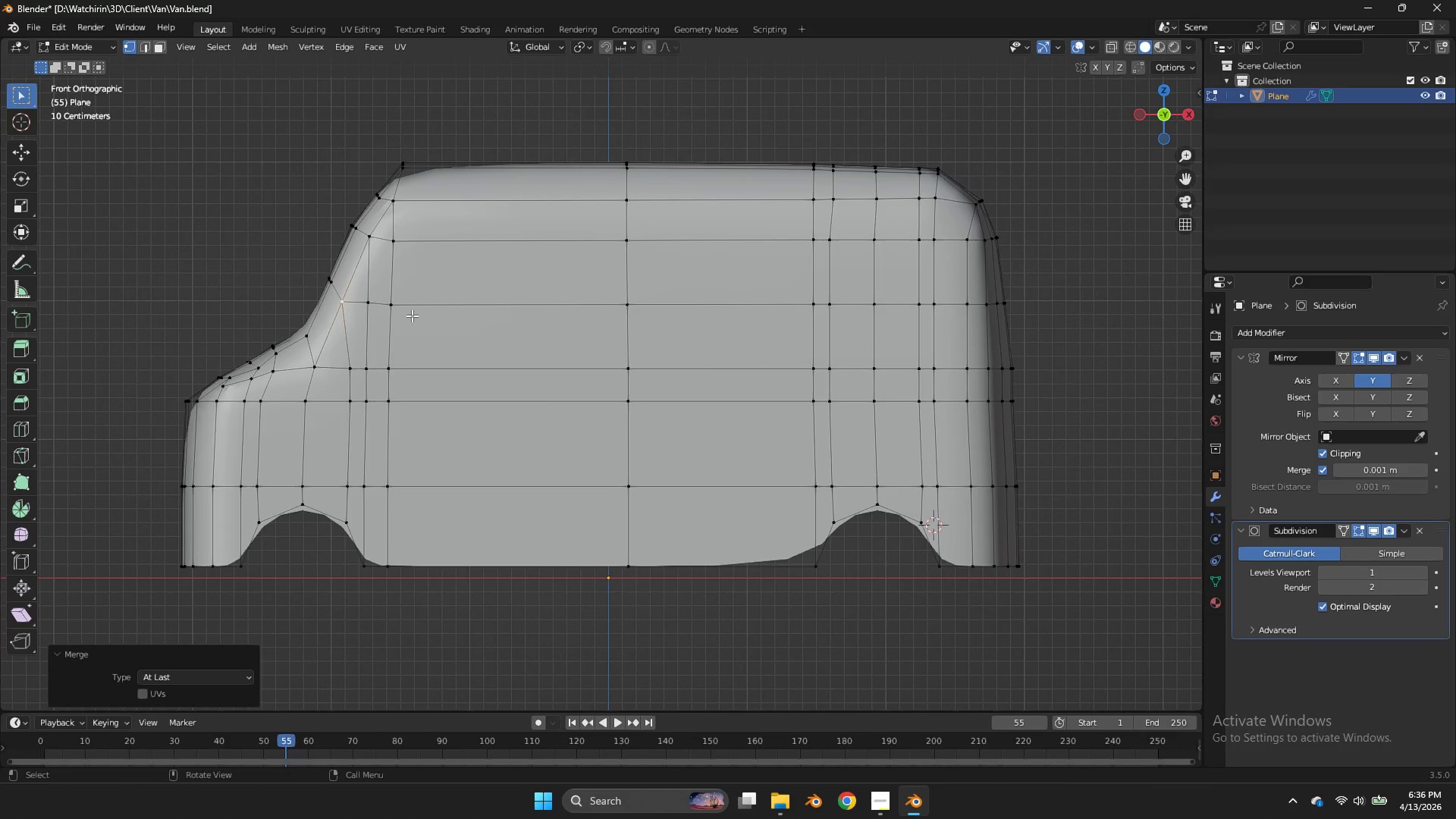 
hold_key(key=AltLeft, duration=1.95)
left_click([437, 308])
 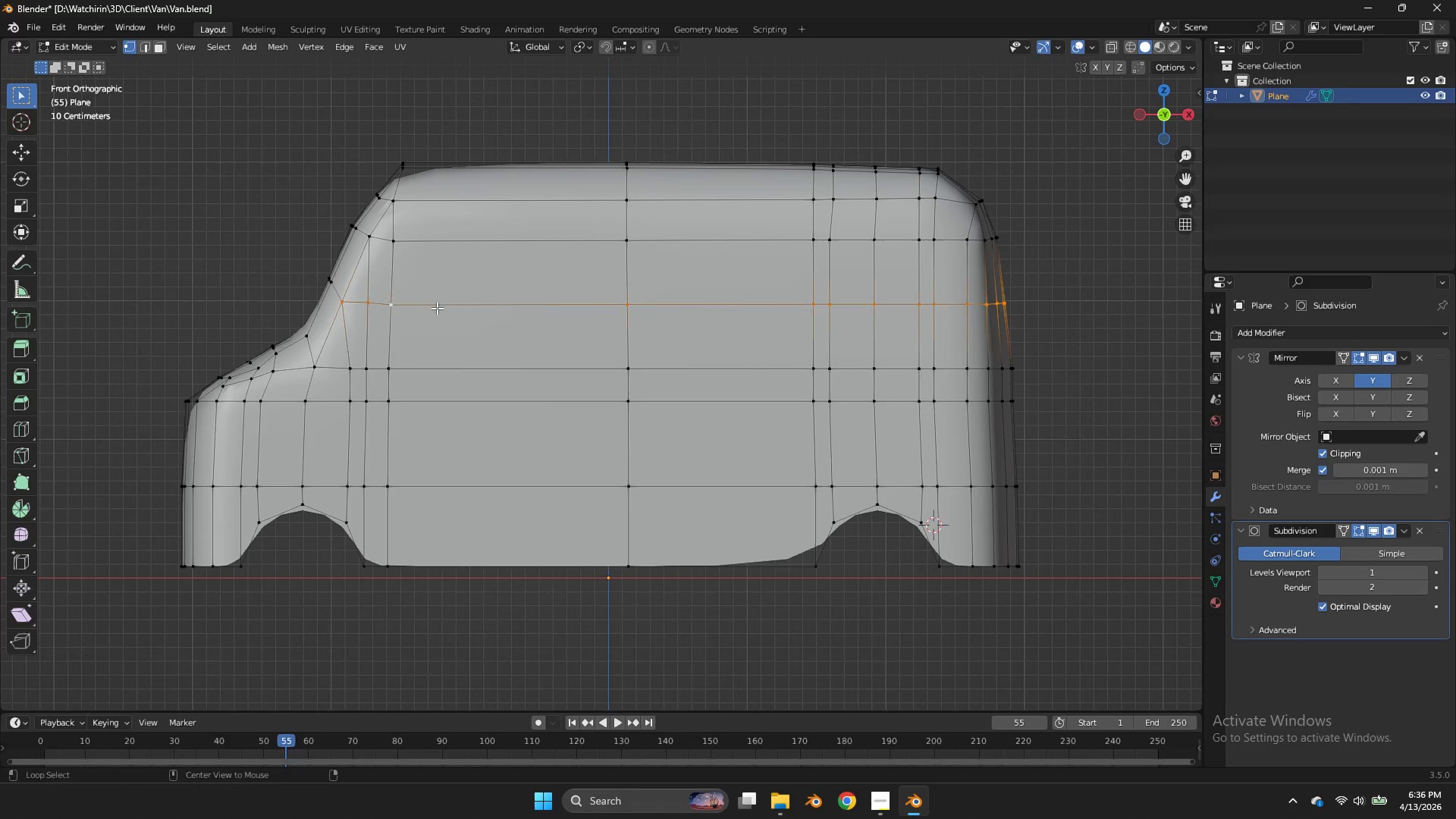 
double_click([352, 324])
 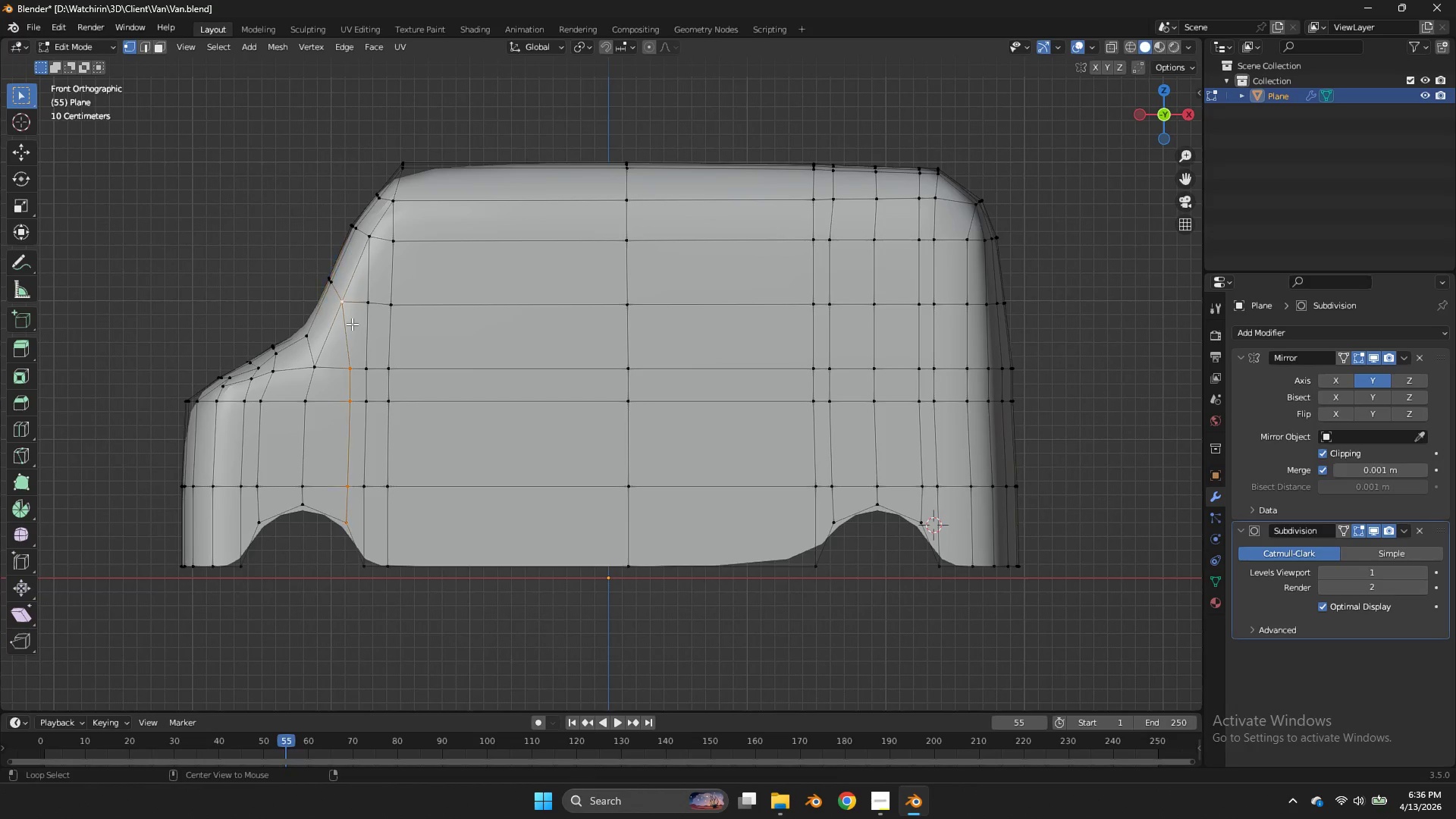 
triple_click([352, 324])
 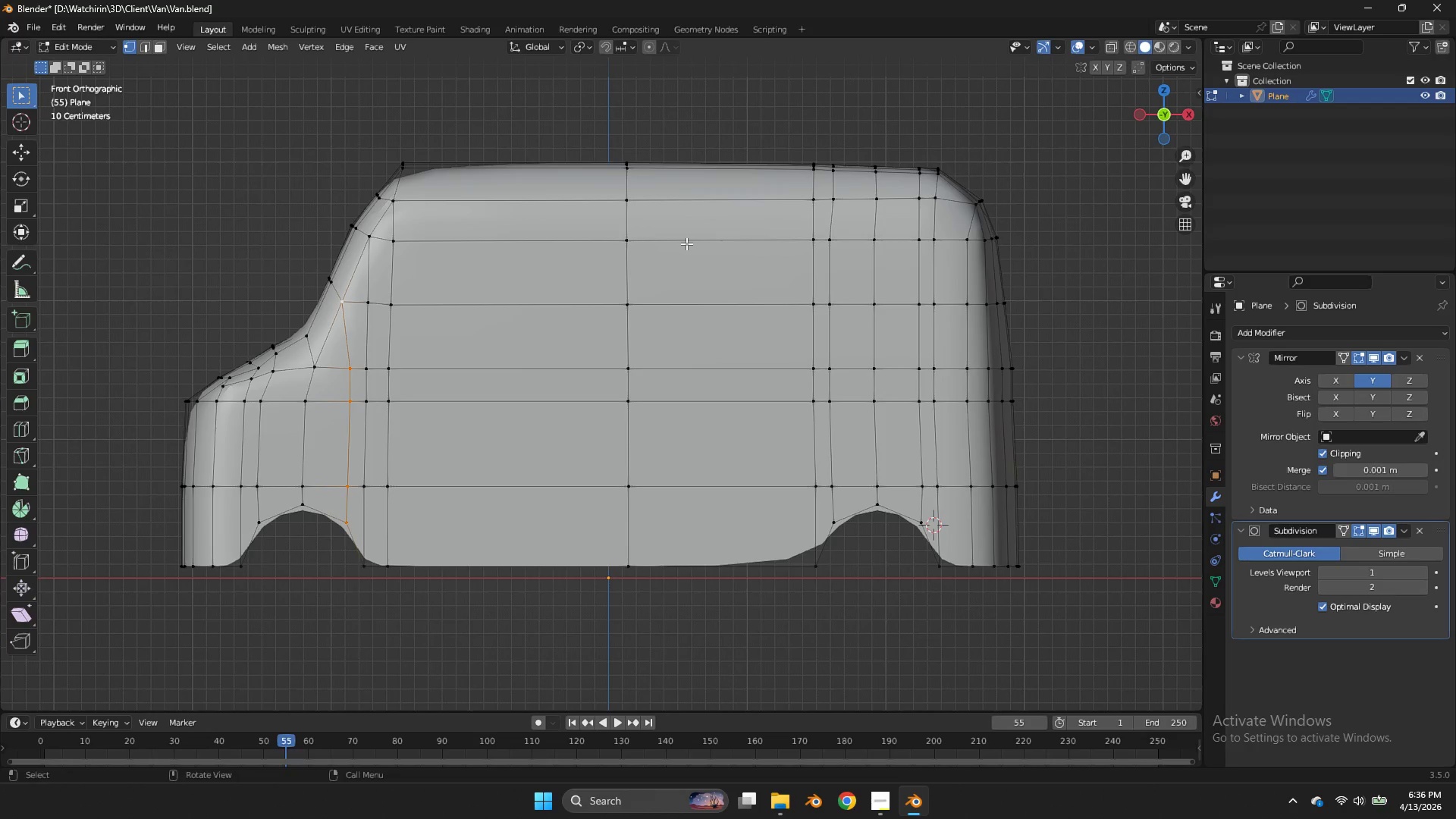 
key(Control+ControlLeft)
 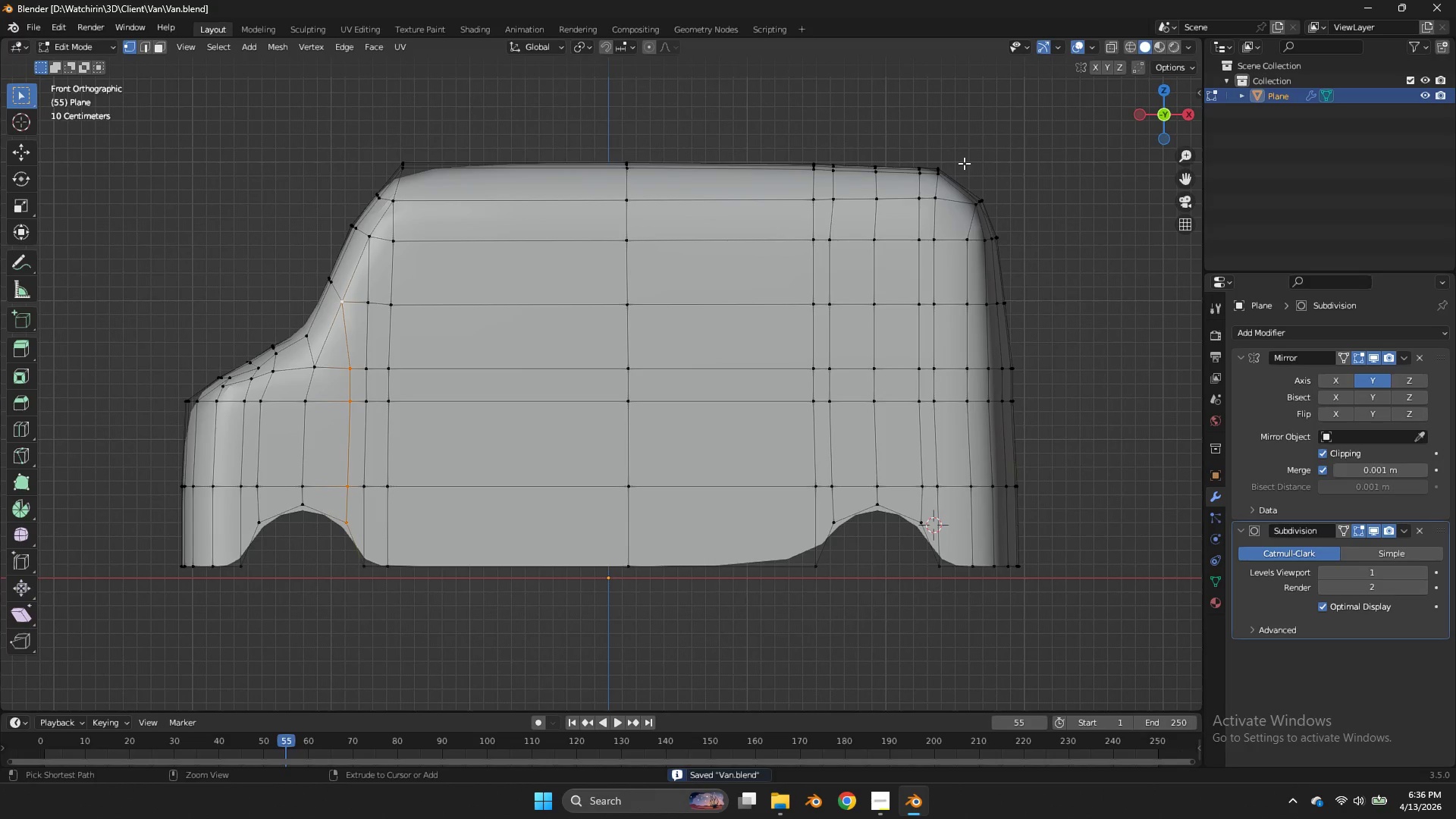 
key(Control+S)
 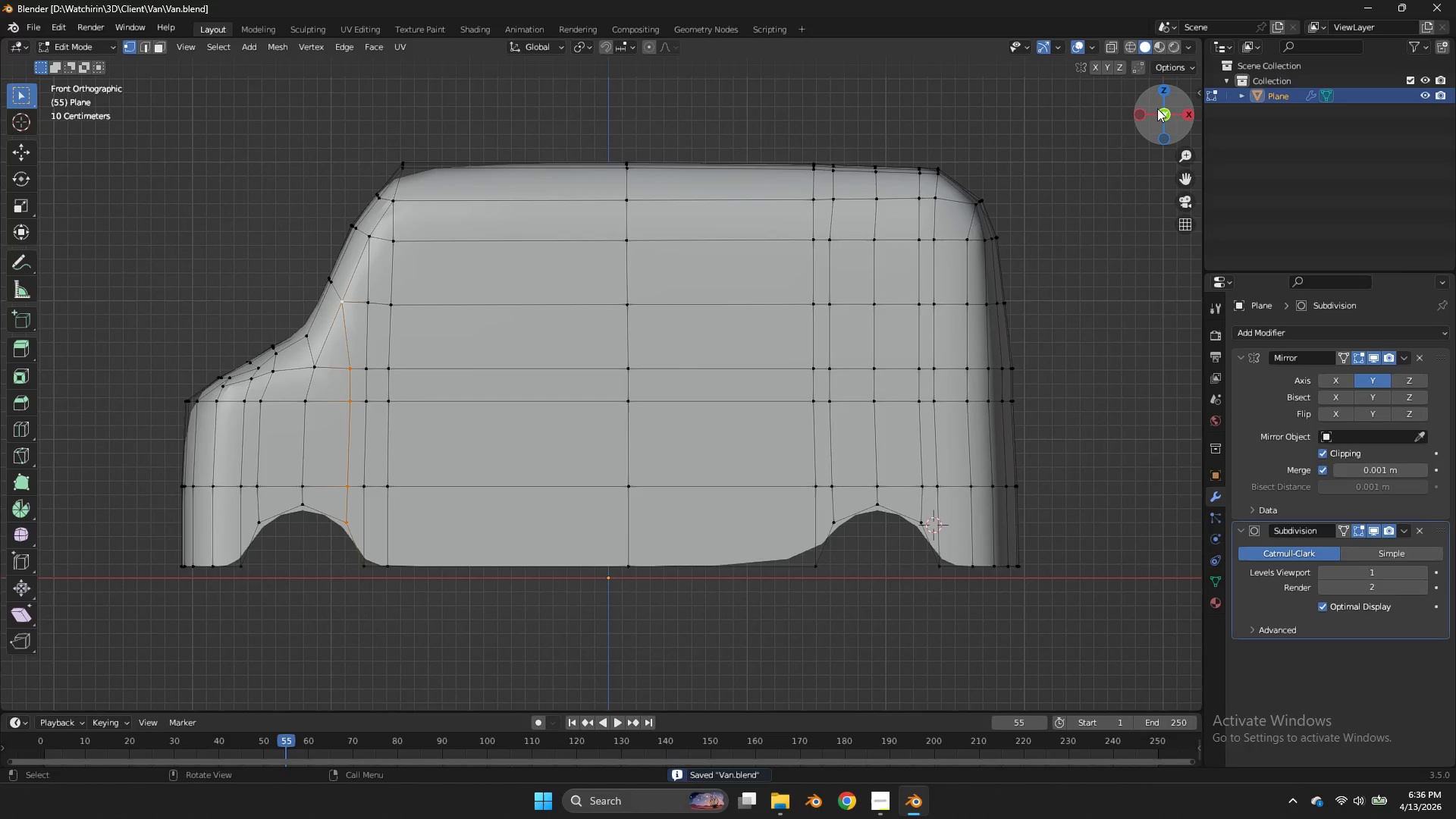 
left_click_drag(start_coordinate=[1158, 108], to_coordinate=[100, 130])
 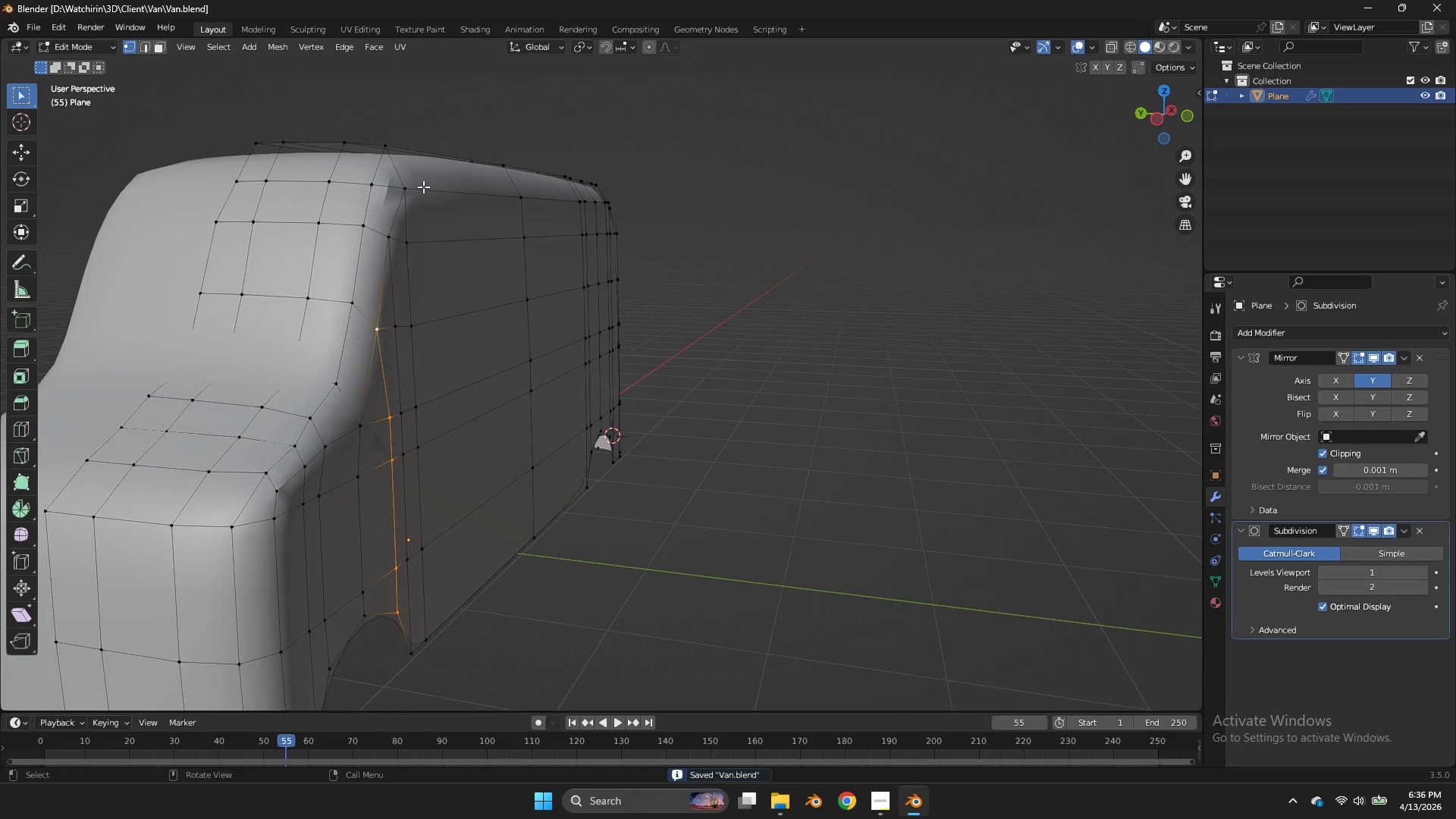 
left_click([423, 187])
 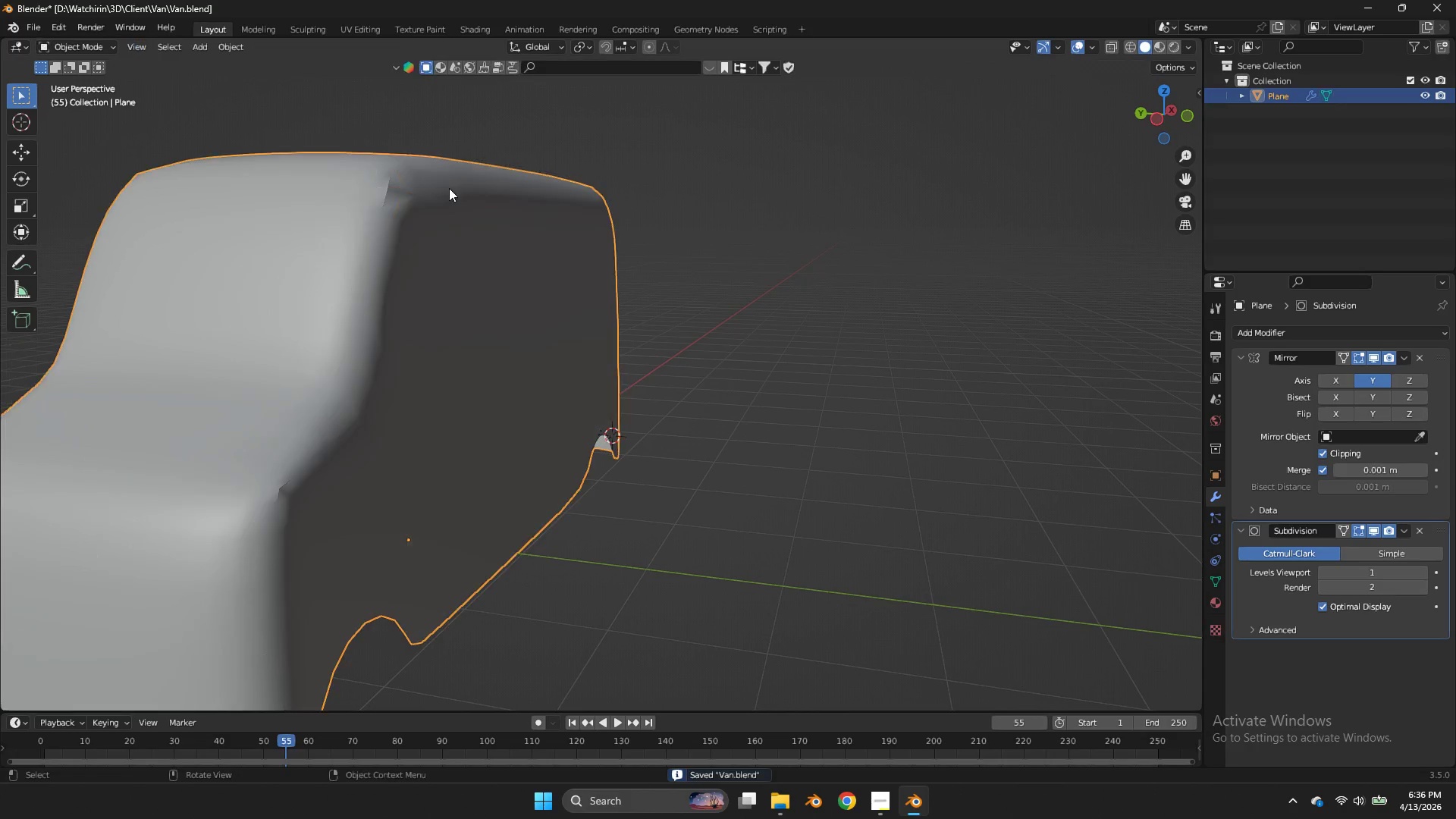 
key(Tab)
 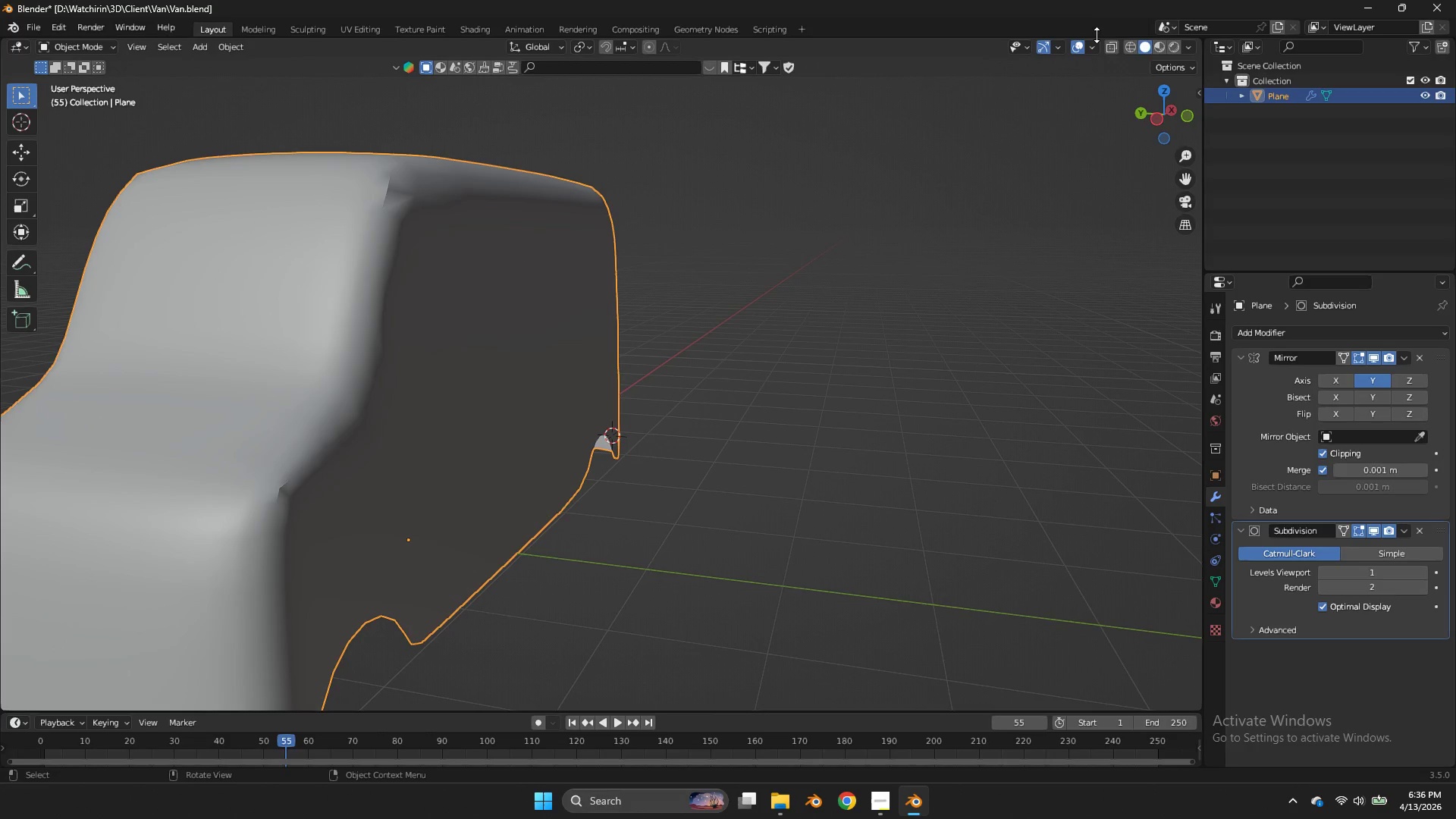 
left_click([1091, 42])
 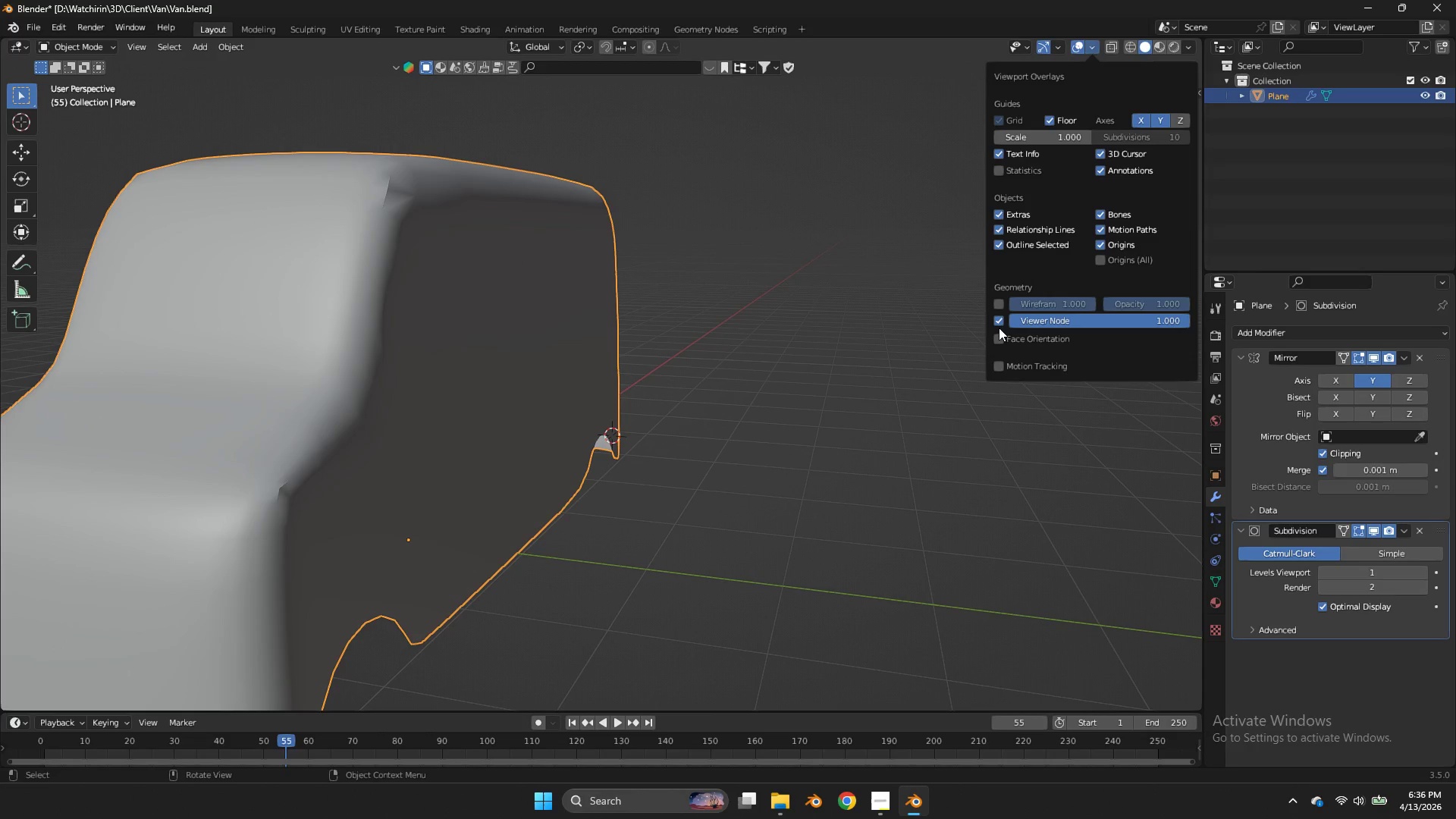 
left_click([999, 333])
 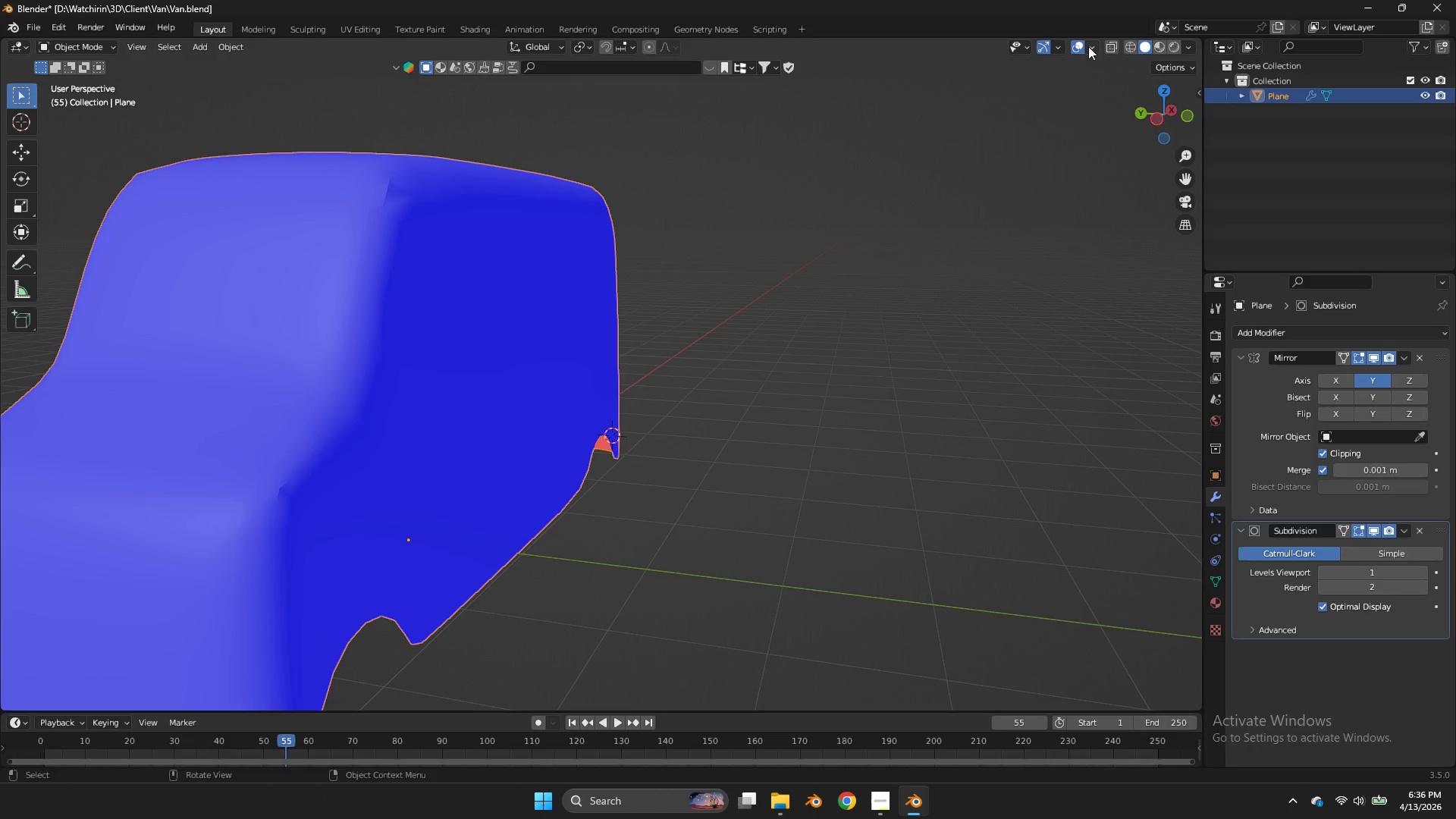 
left_click([1088, 46])
 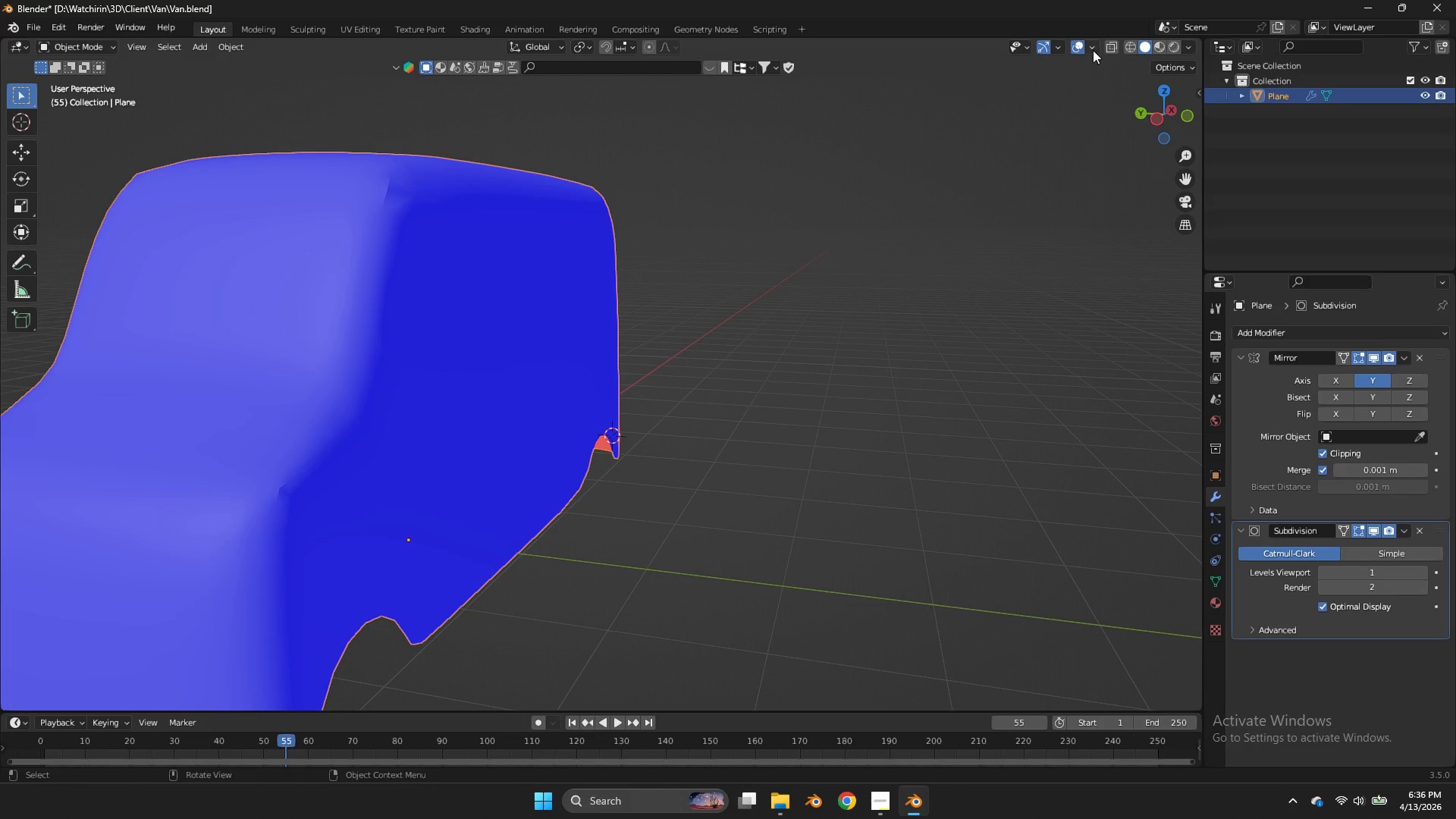 
double_click([1093, 50])
 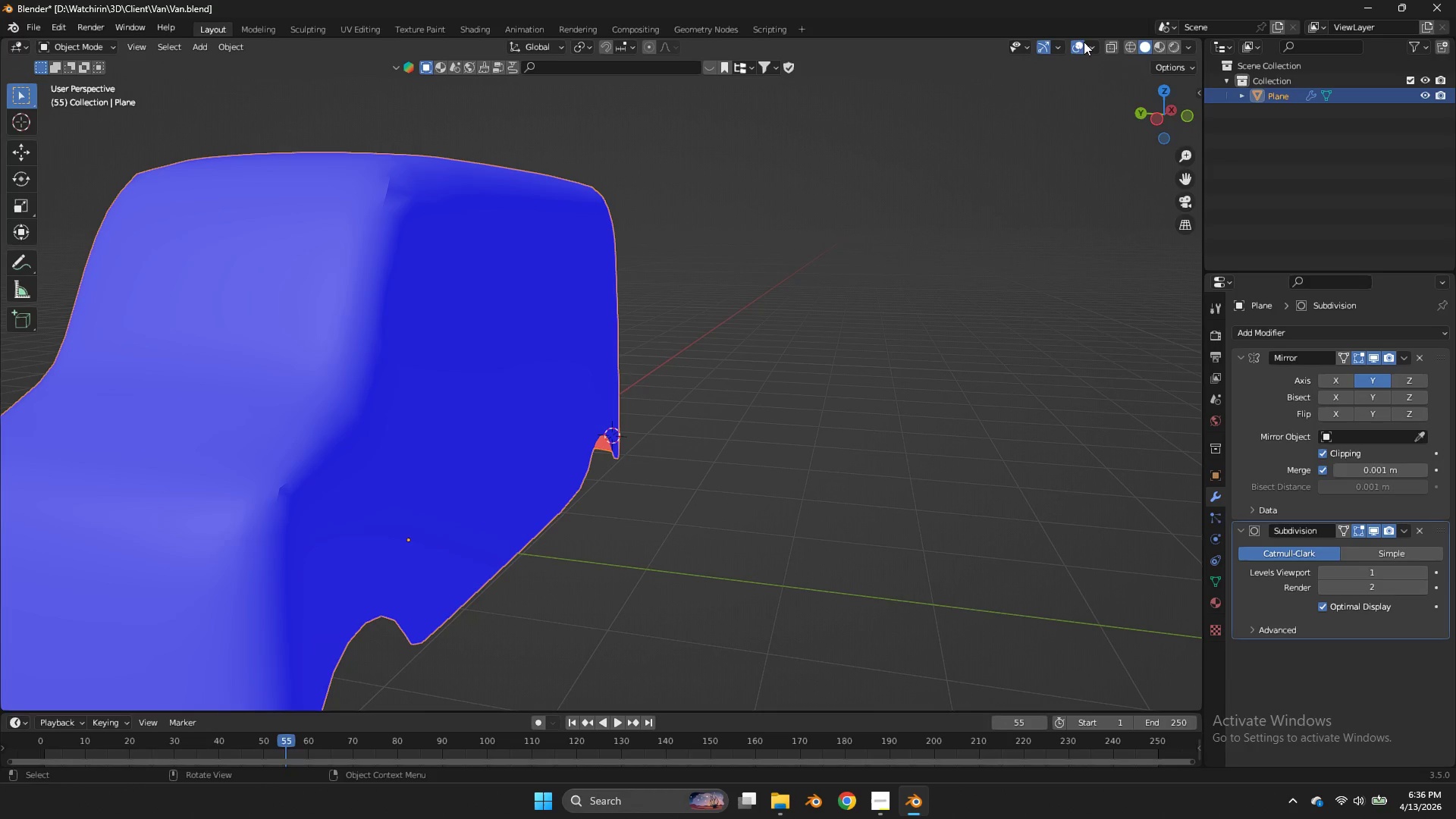 
double_click([1089, 44])
 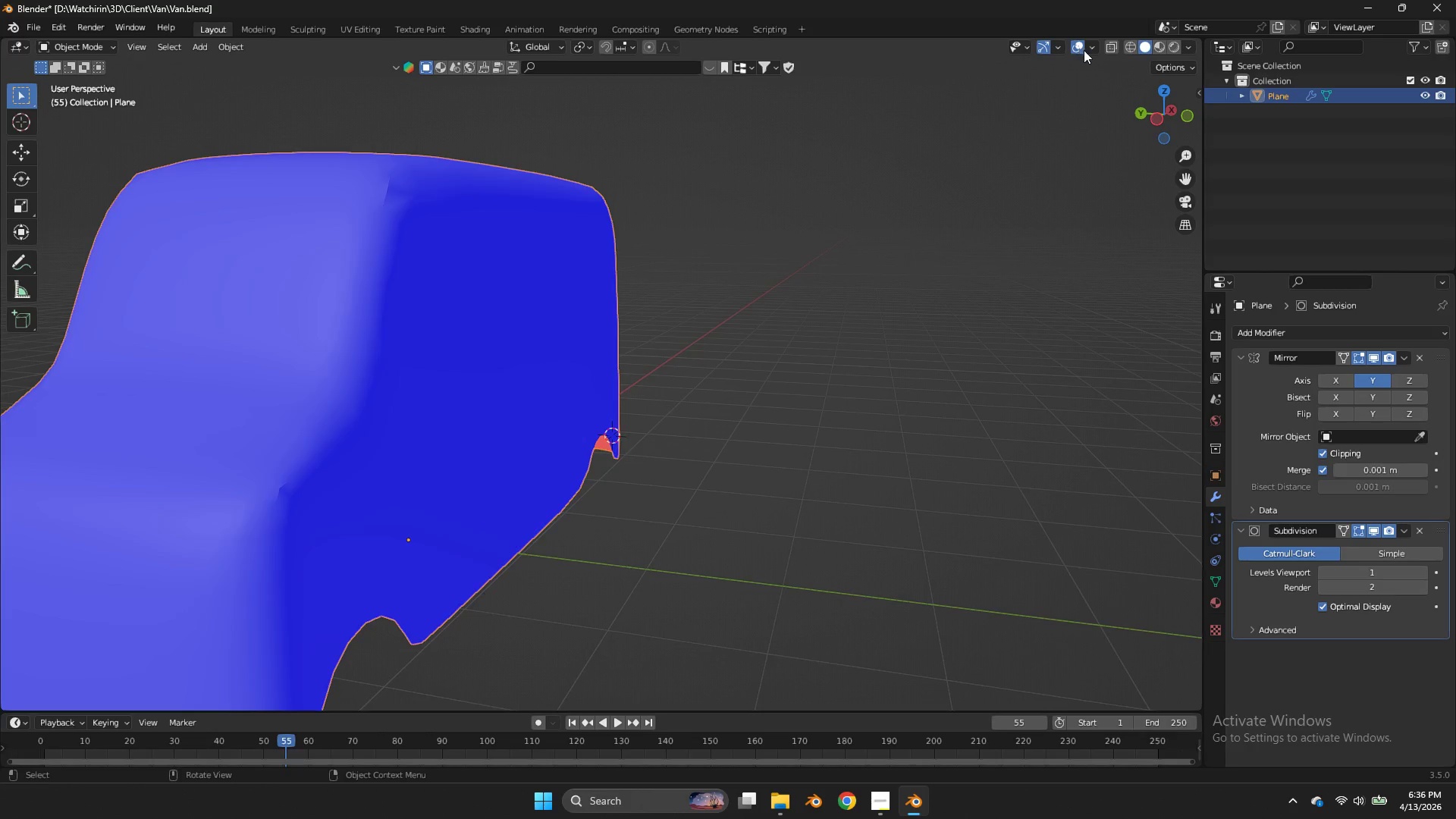 
double_click([1085, 52])
 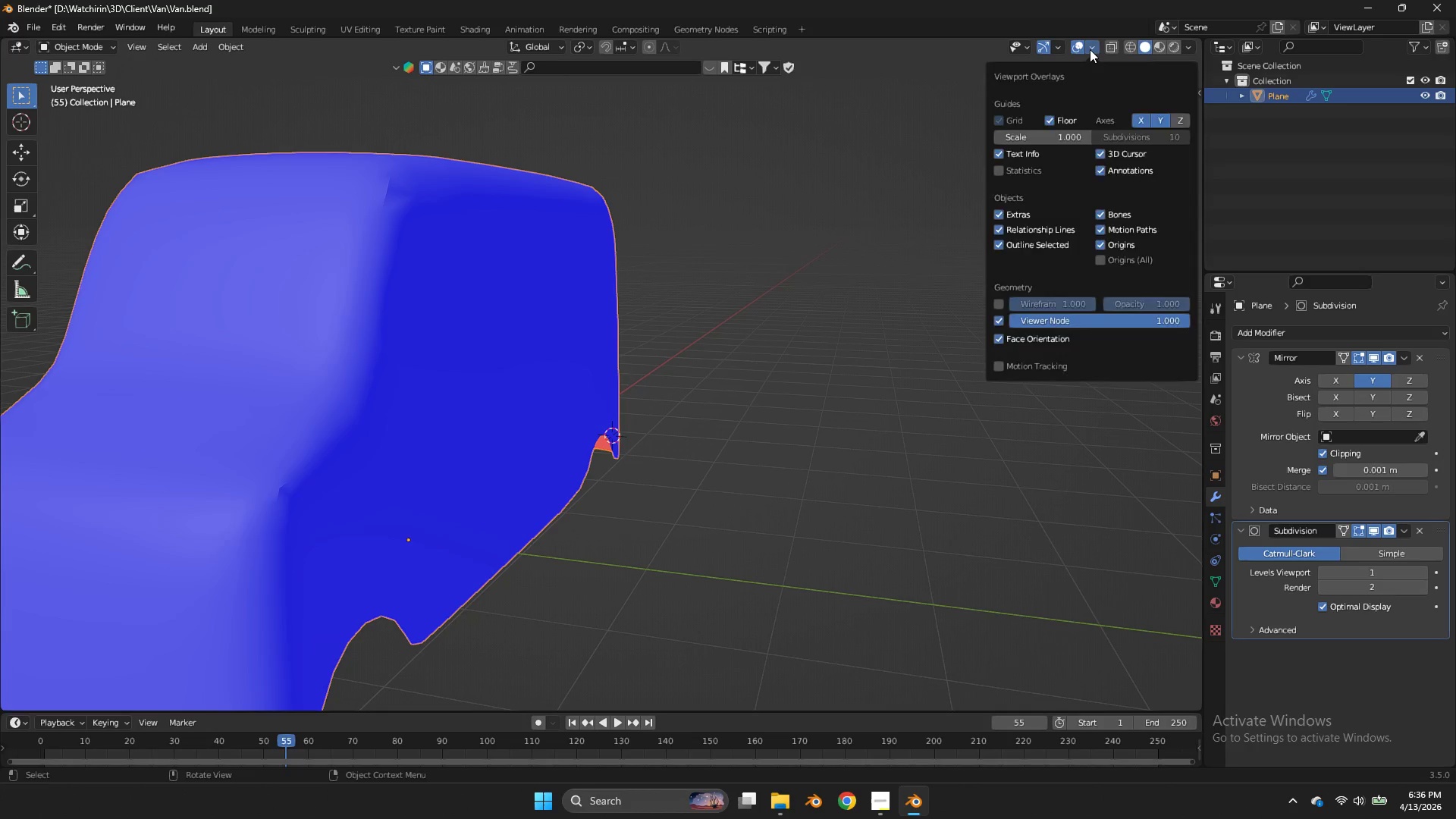 
triple_click([1090, 49])
 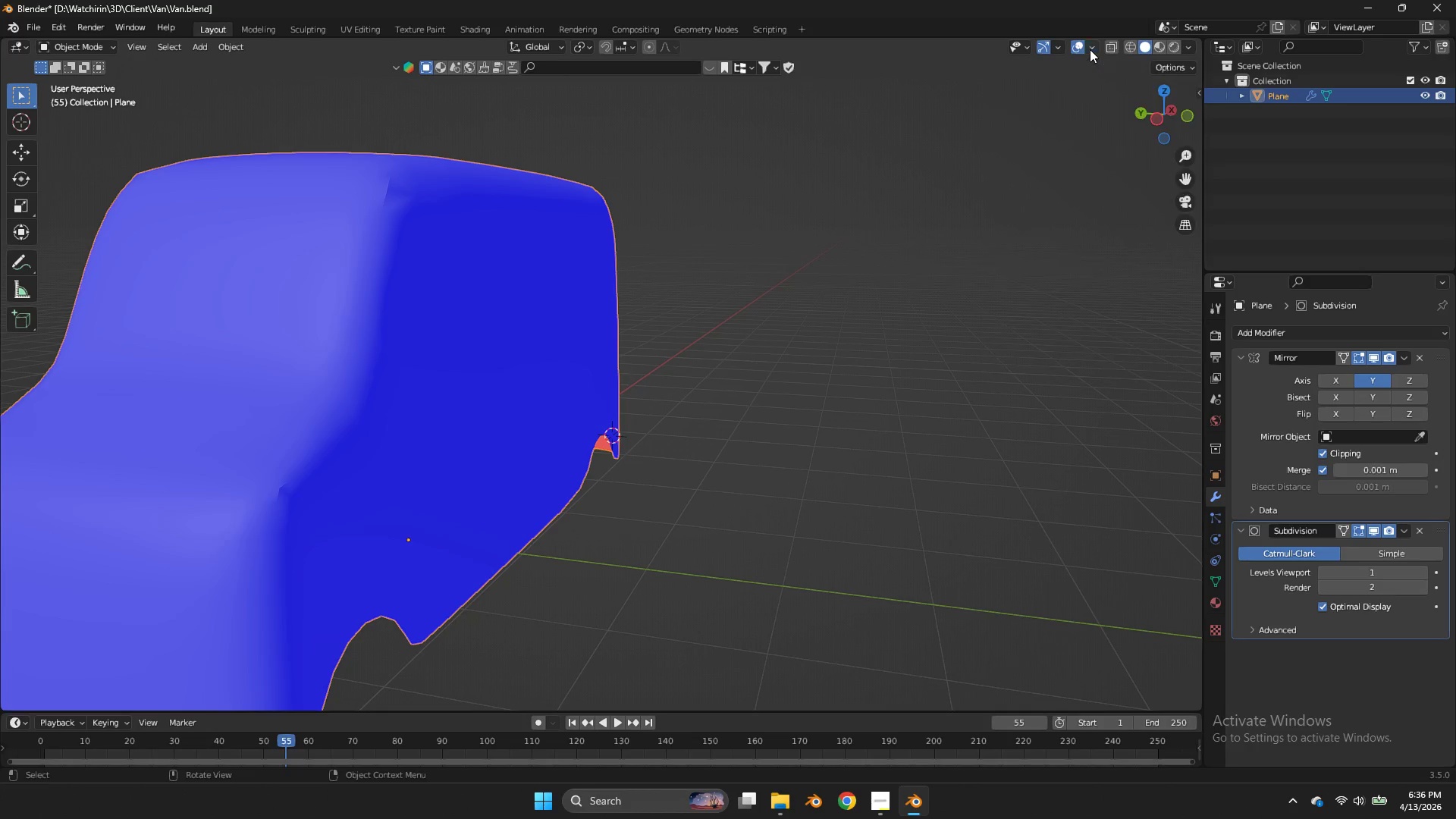 
triple_click([1090, 49])
 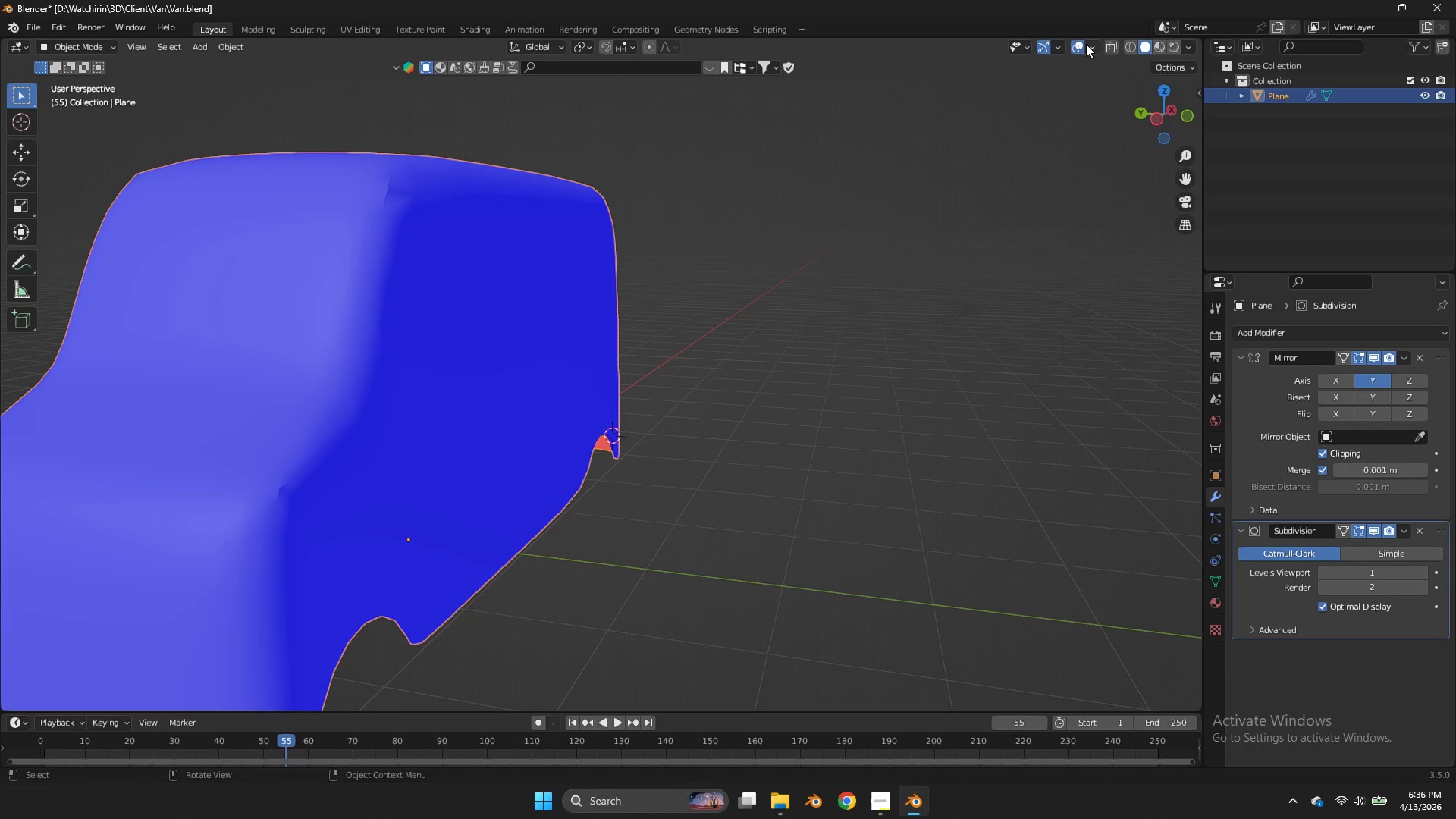 
left_click([1086, 44])
 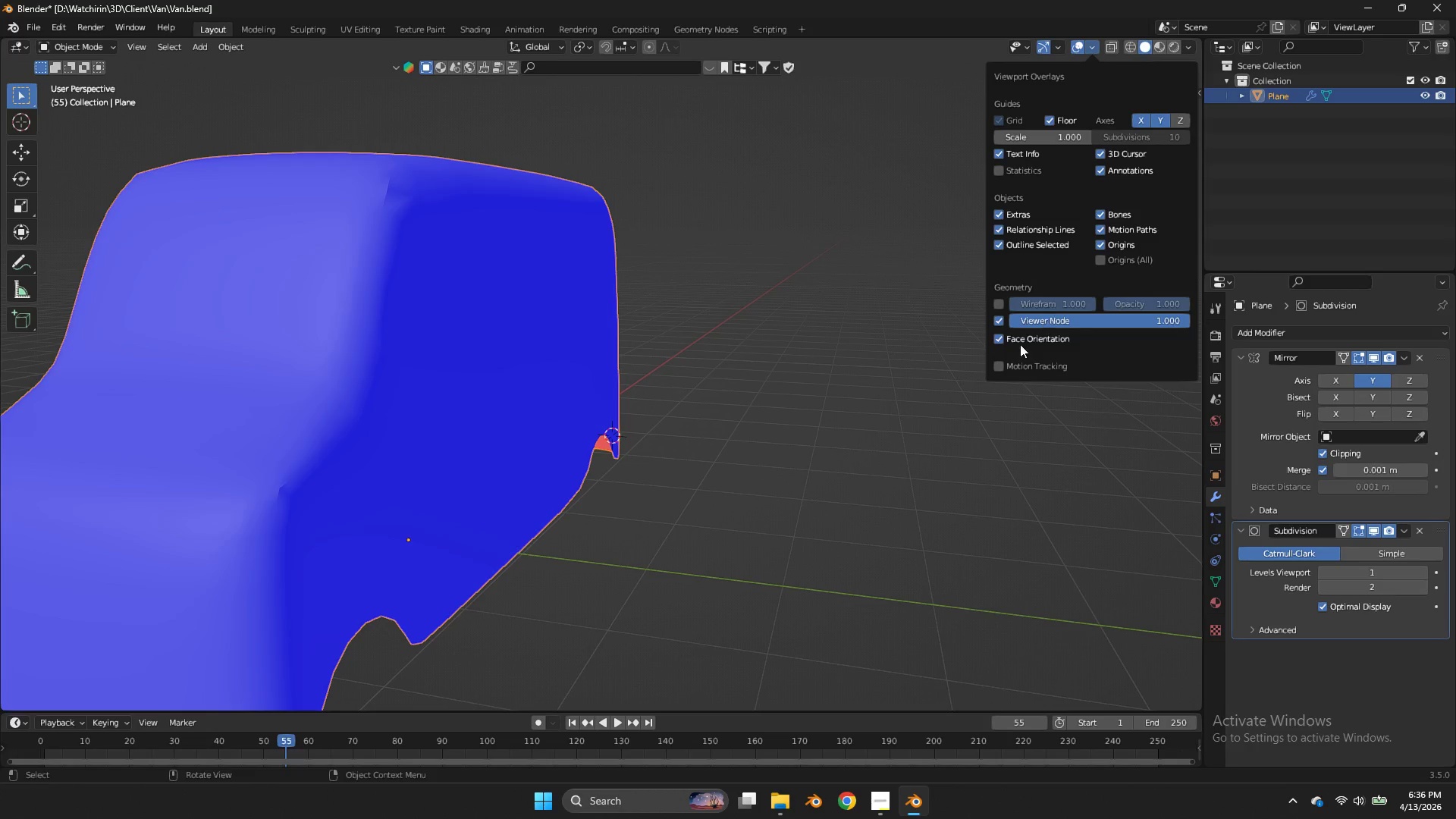 
left_click([1019, 345])
 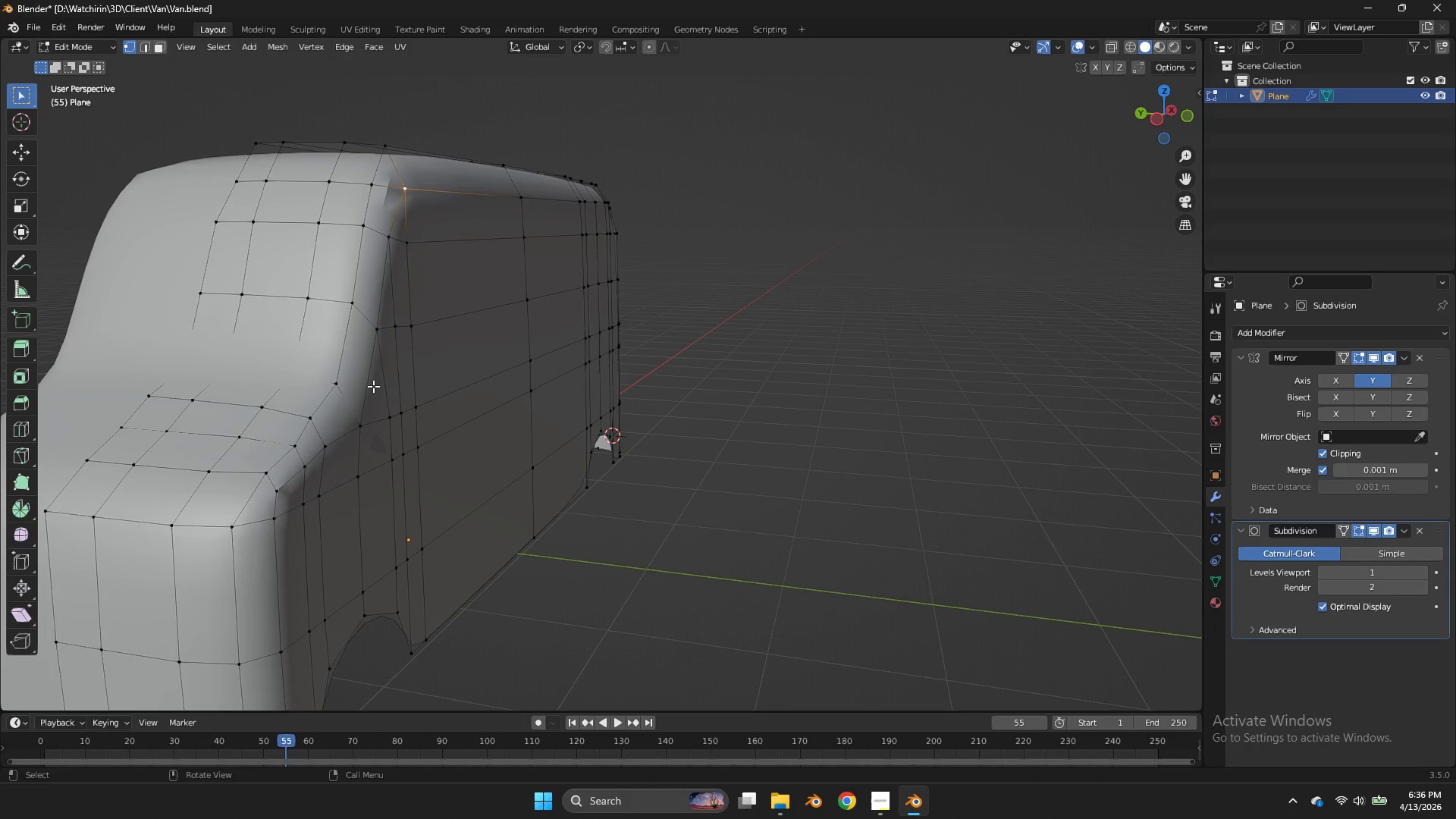 
key(Tab)
 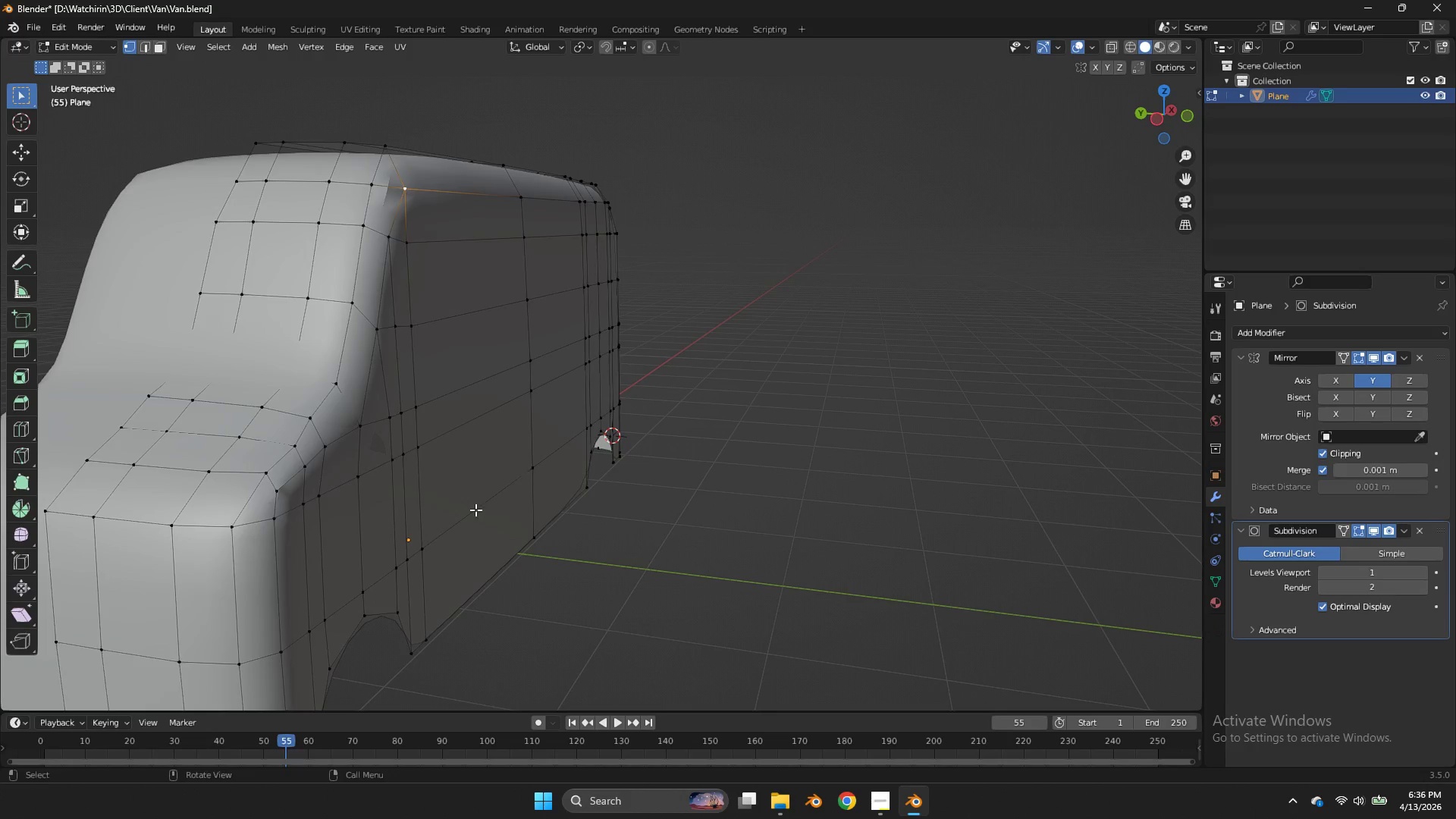 
key(Alt+AltLeft)
 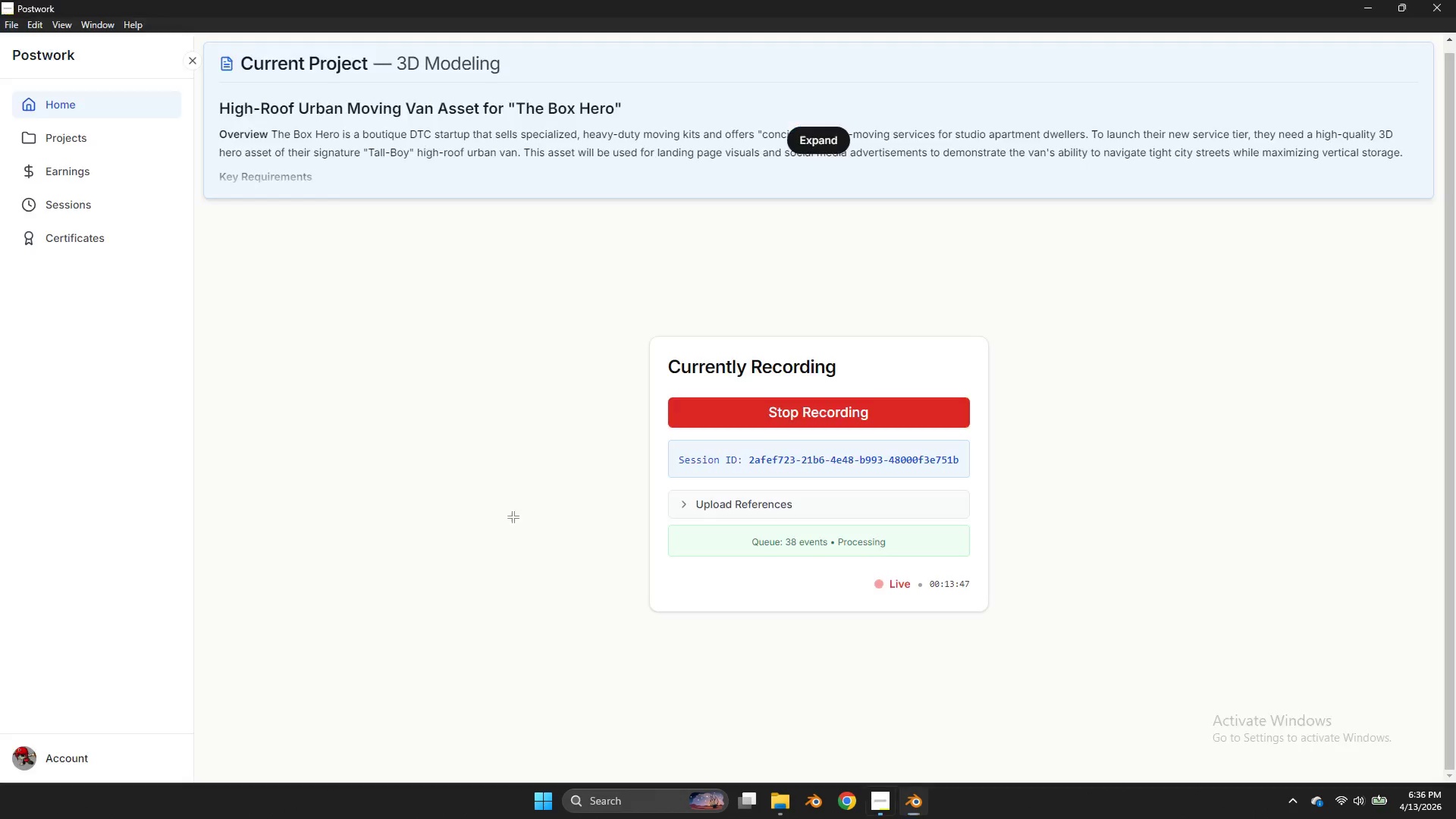 
key(Alt+Tab)
 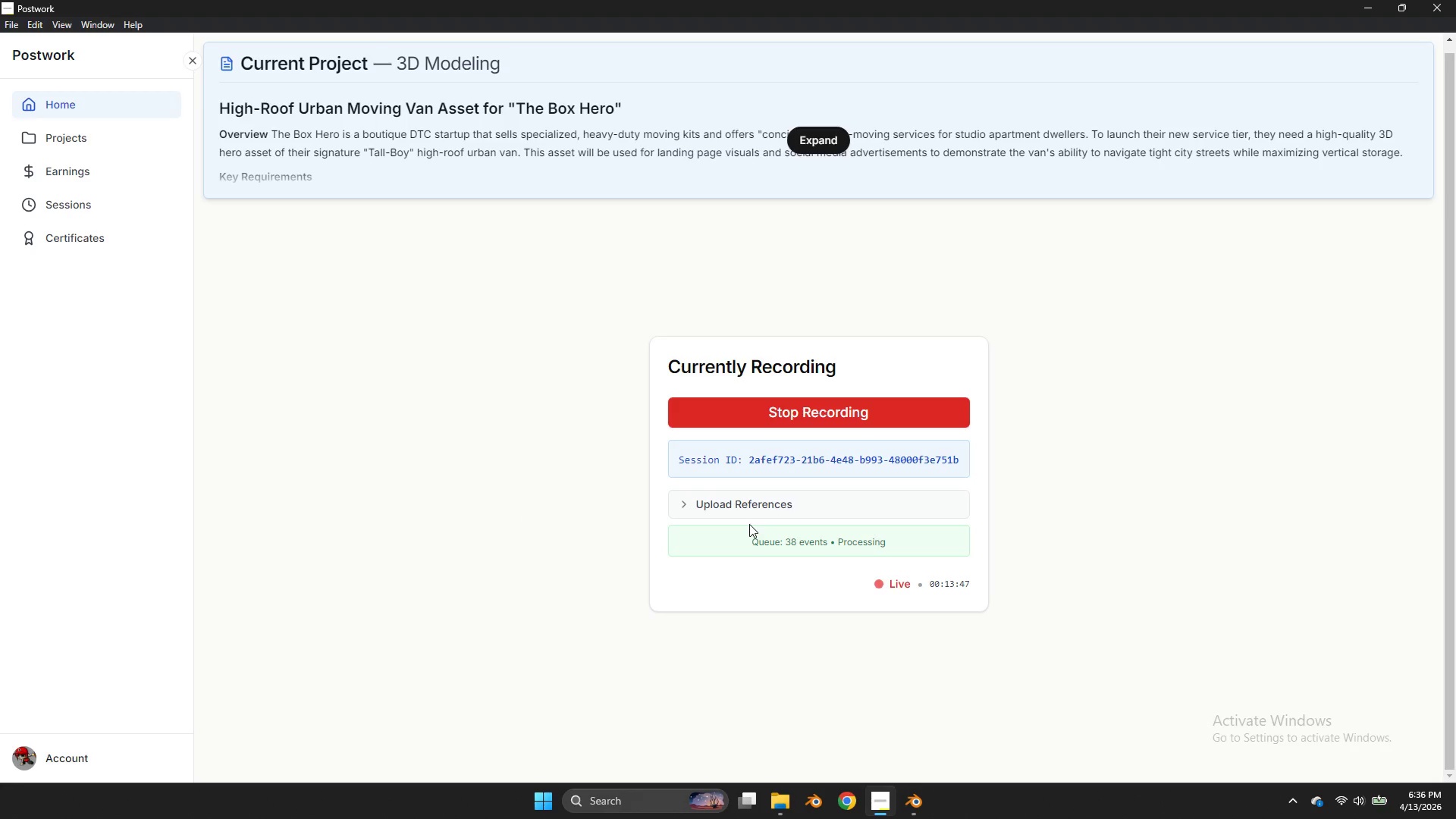 
scroll: coordinate [473, 511], scroll_direction: down, amount: 1.0